 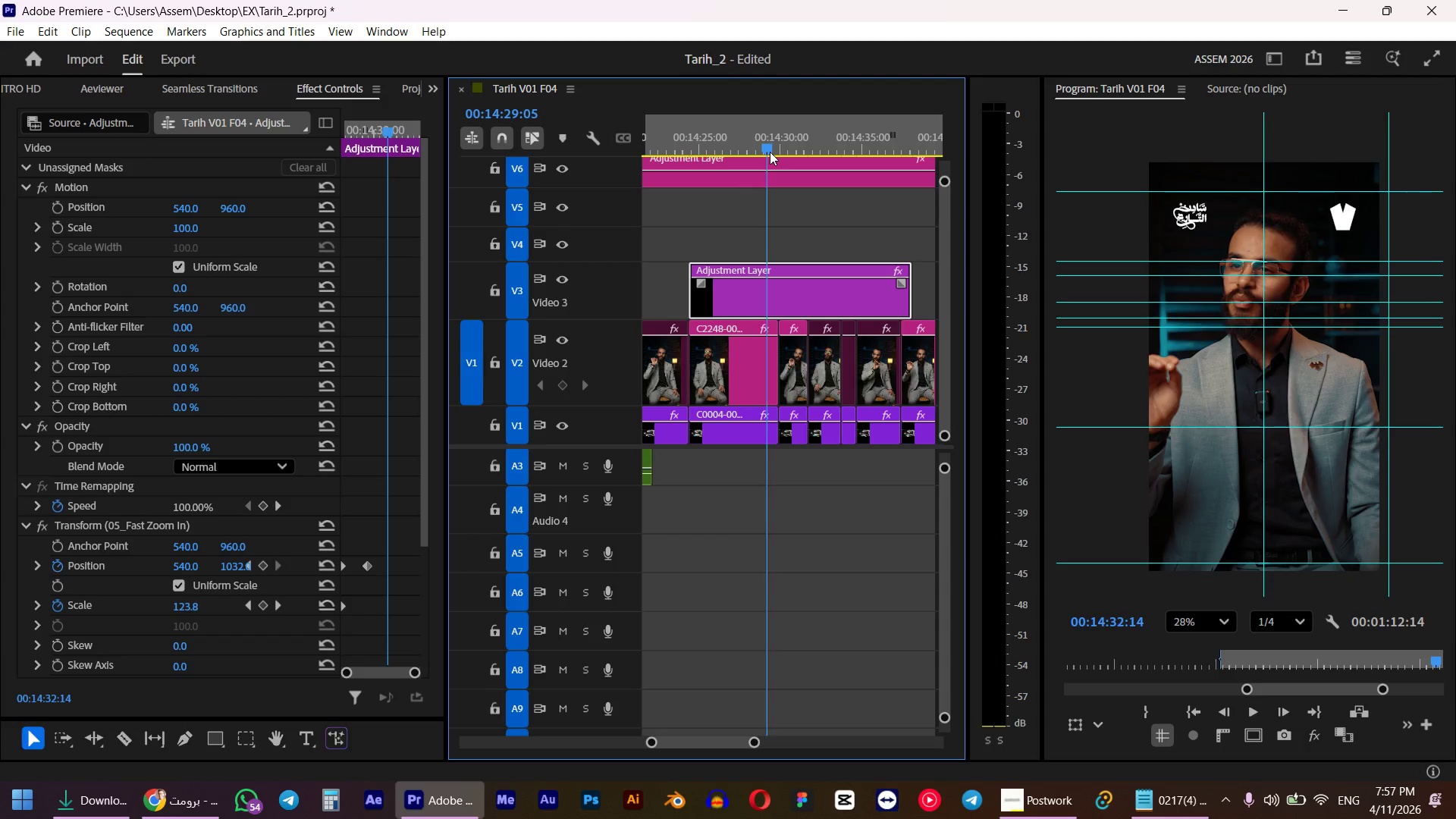 
hold_key(key=ShiftLeft, duration=1.08)
 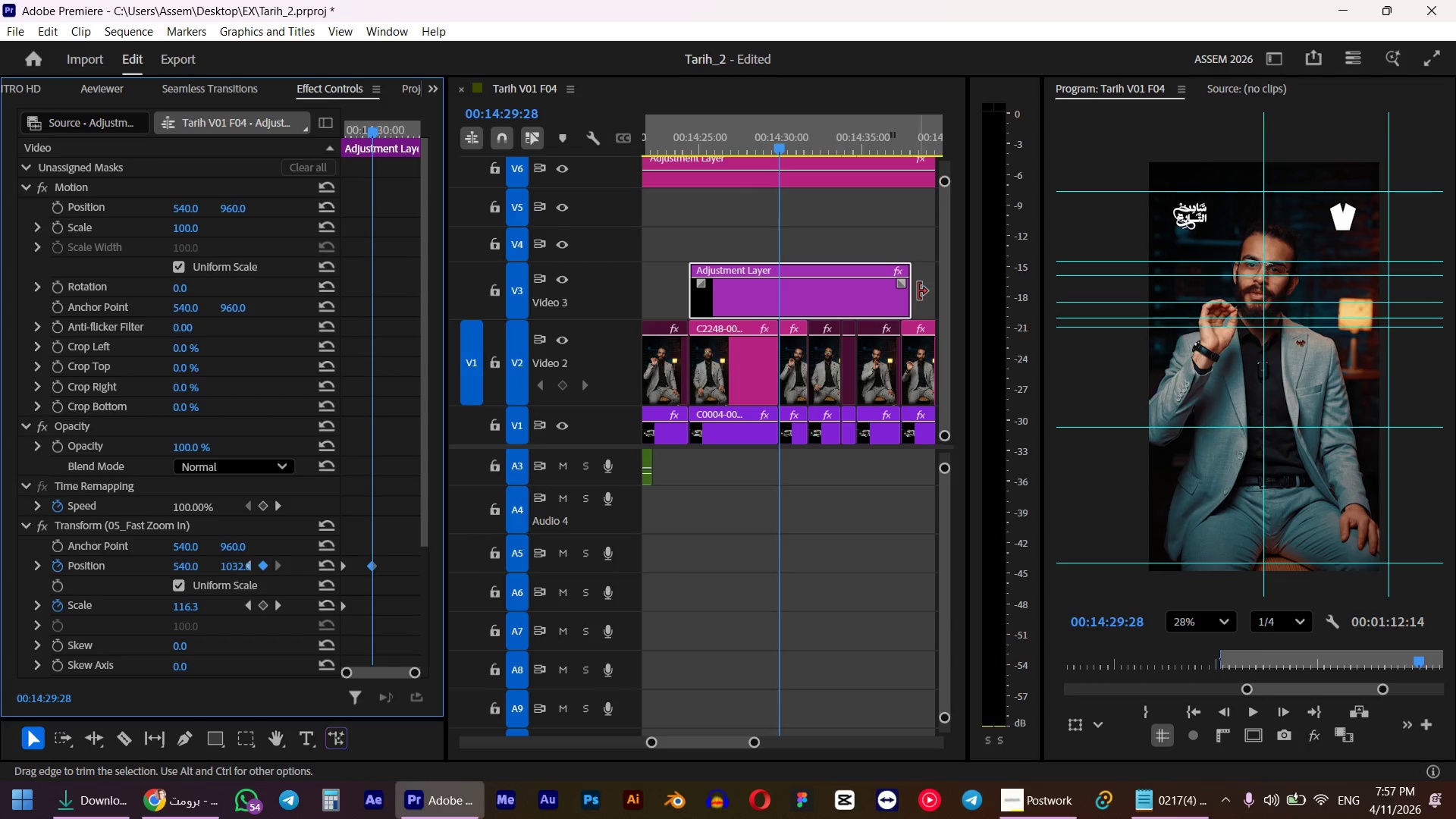 
left_click_drag(start_coordinate=[918, 291], to_coordinate=[777, 285])
 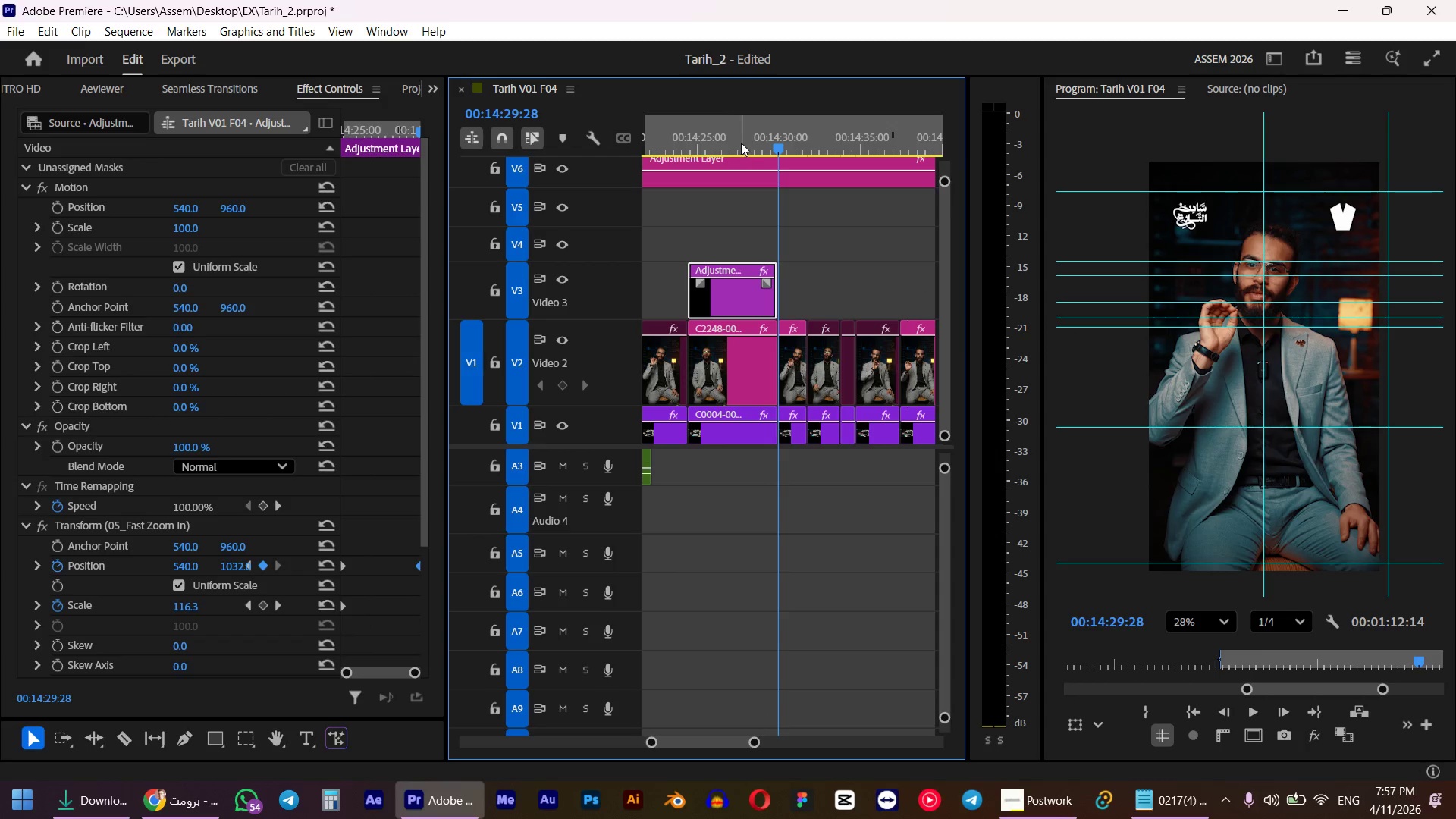 
left_click([739, 133])
 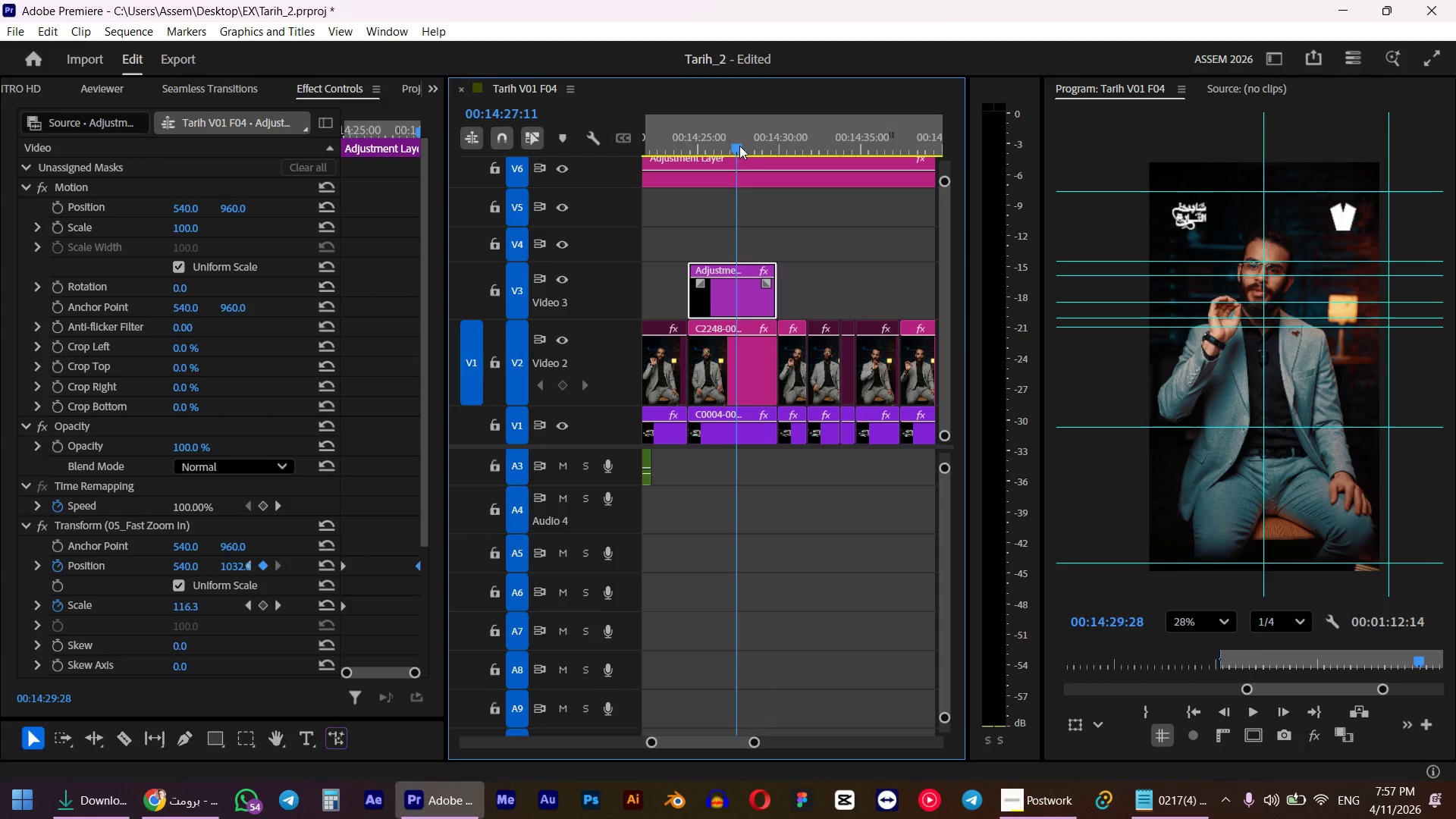 
key(Space)
 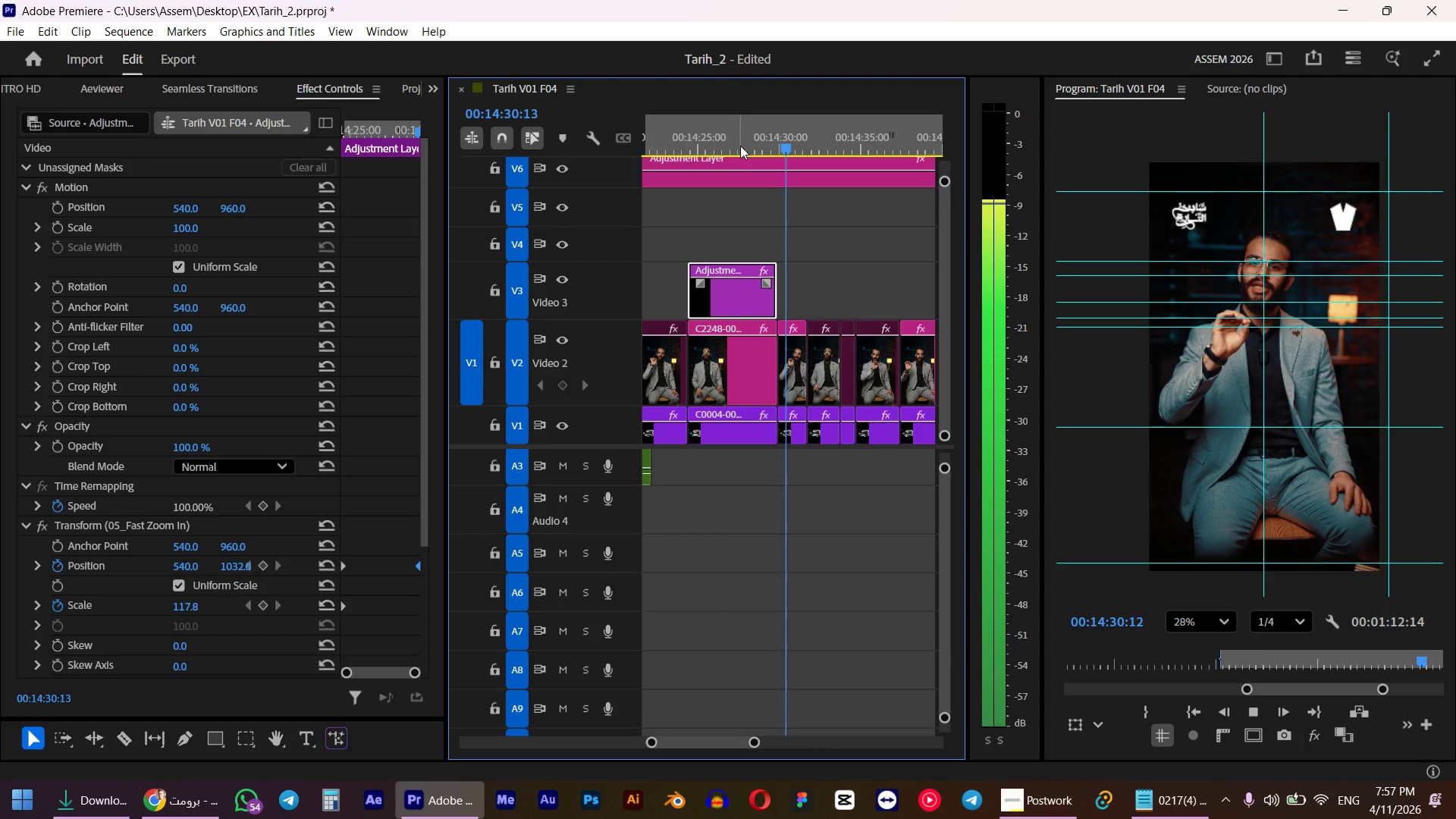 
wait(6.12)
 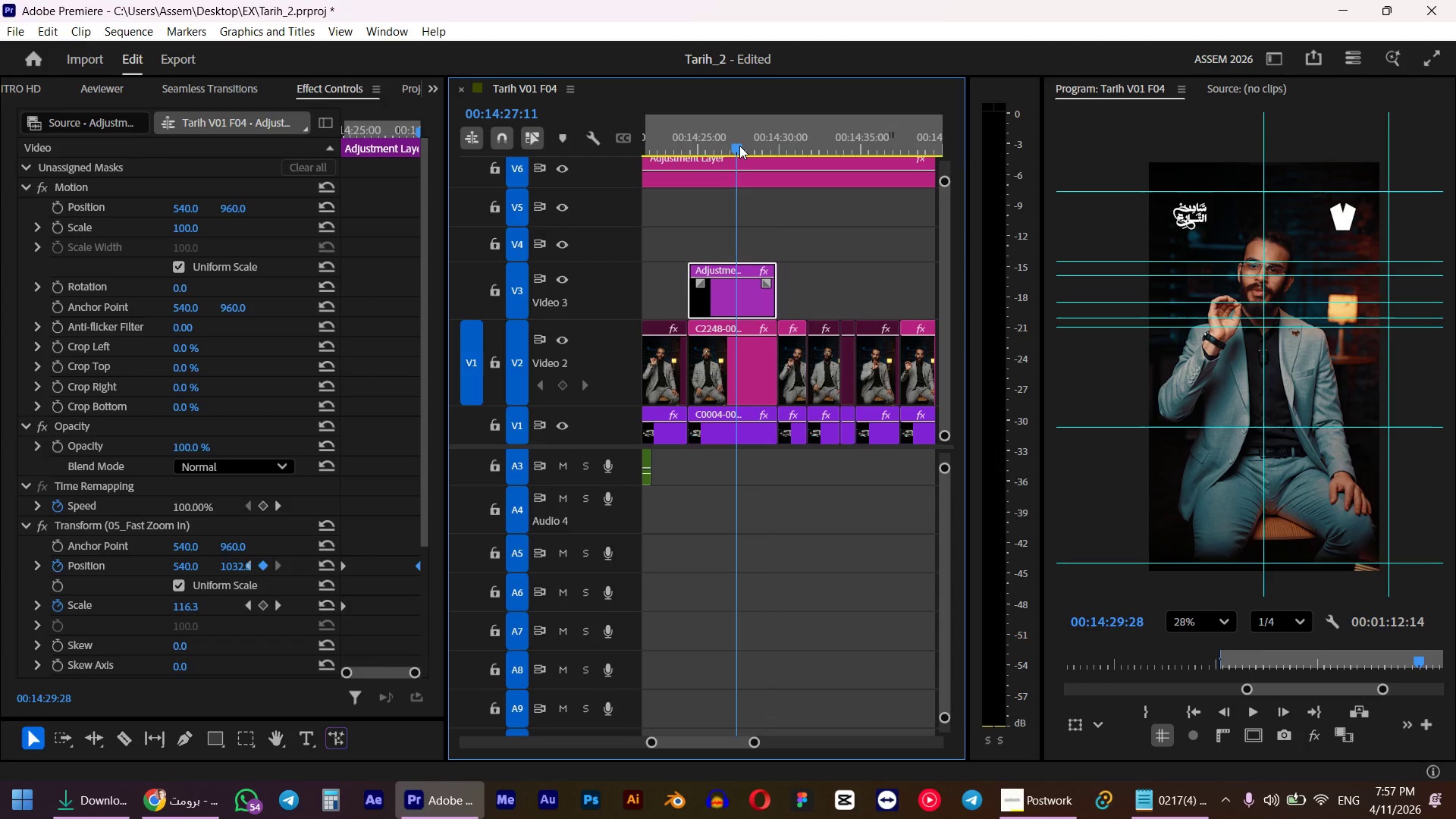 
key(Space)
 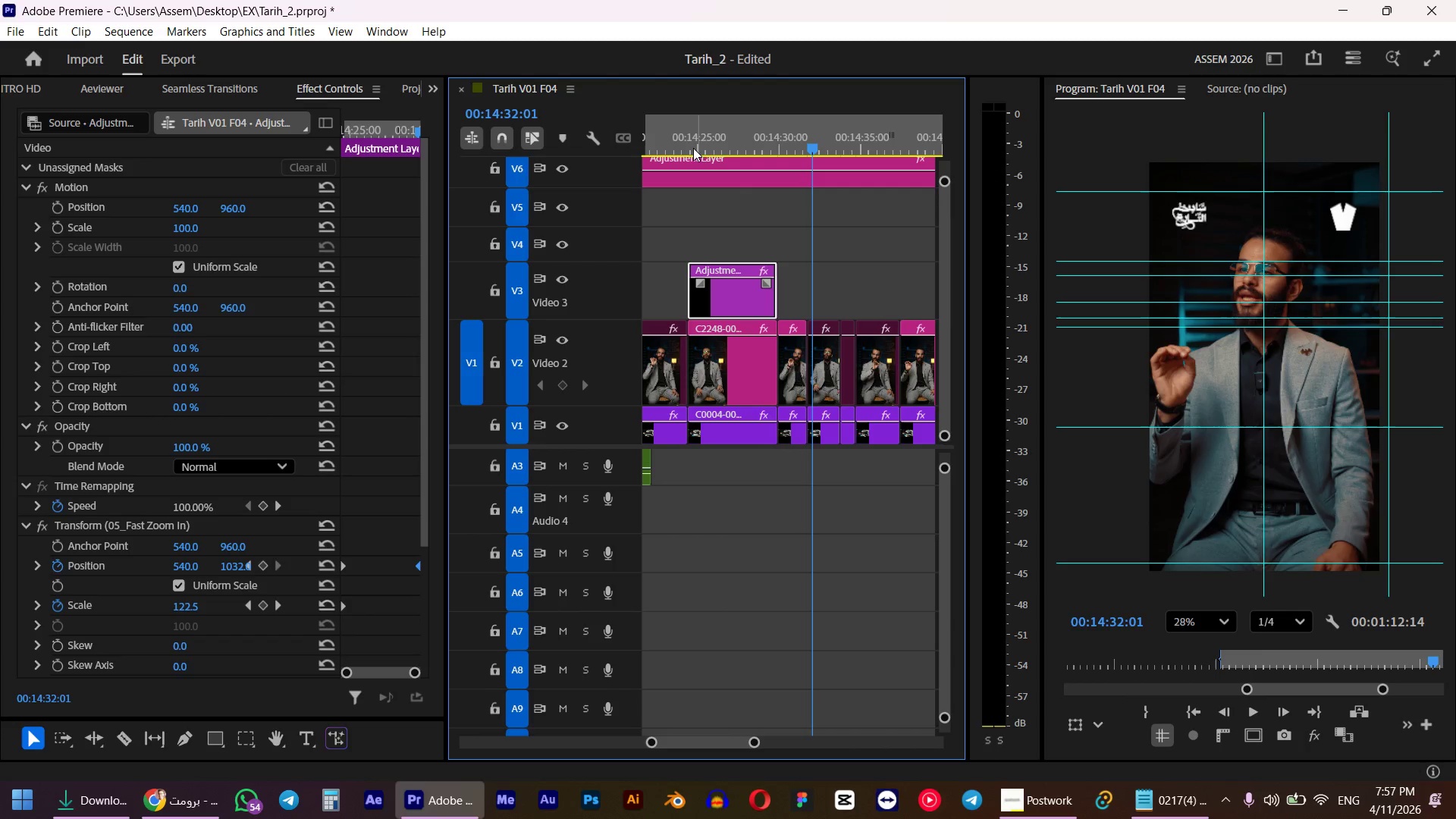 
left_click([689, 148])
 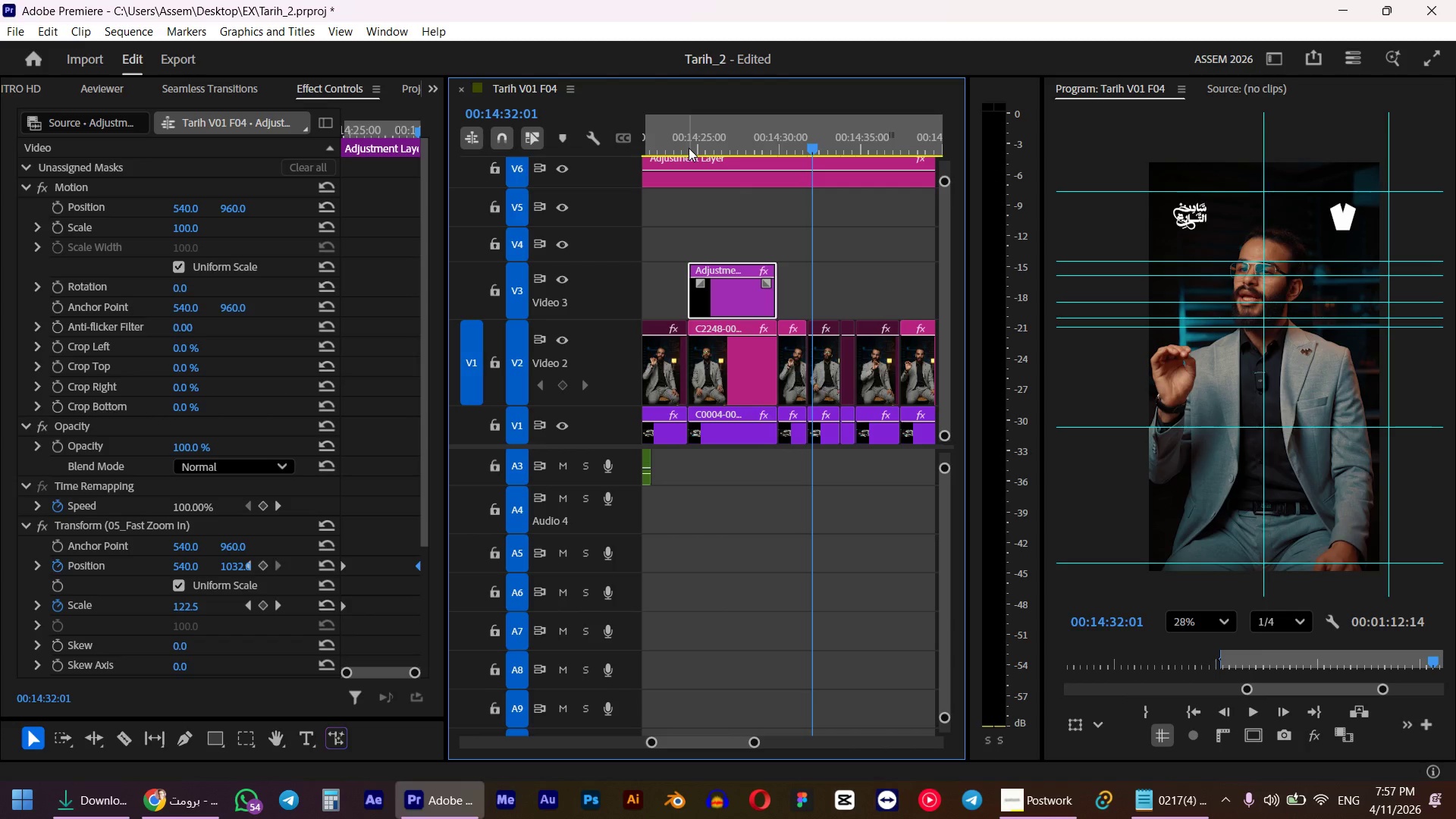 
key(Space)
 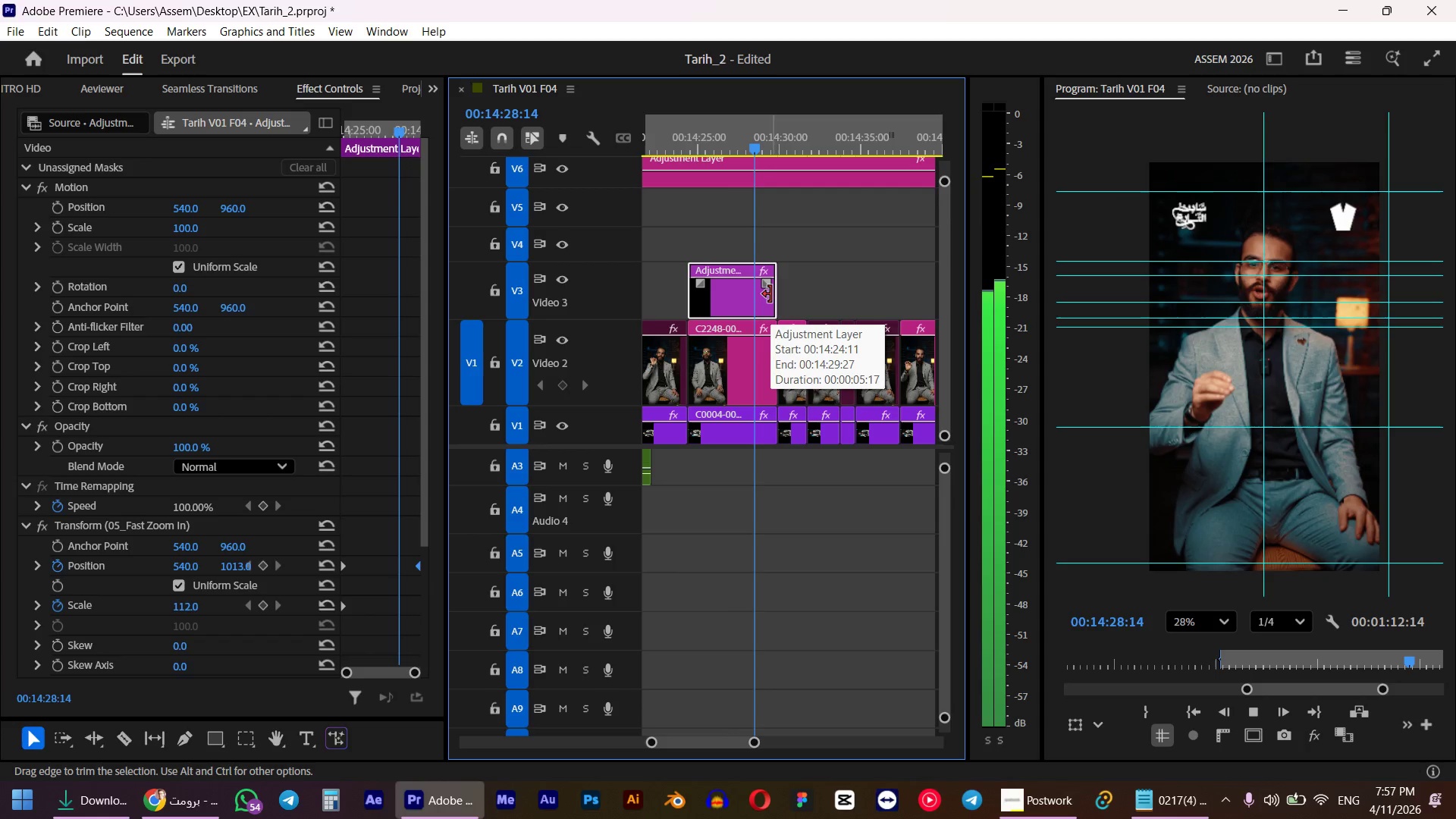 
wait(7.66)
 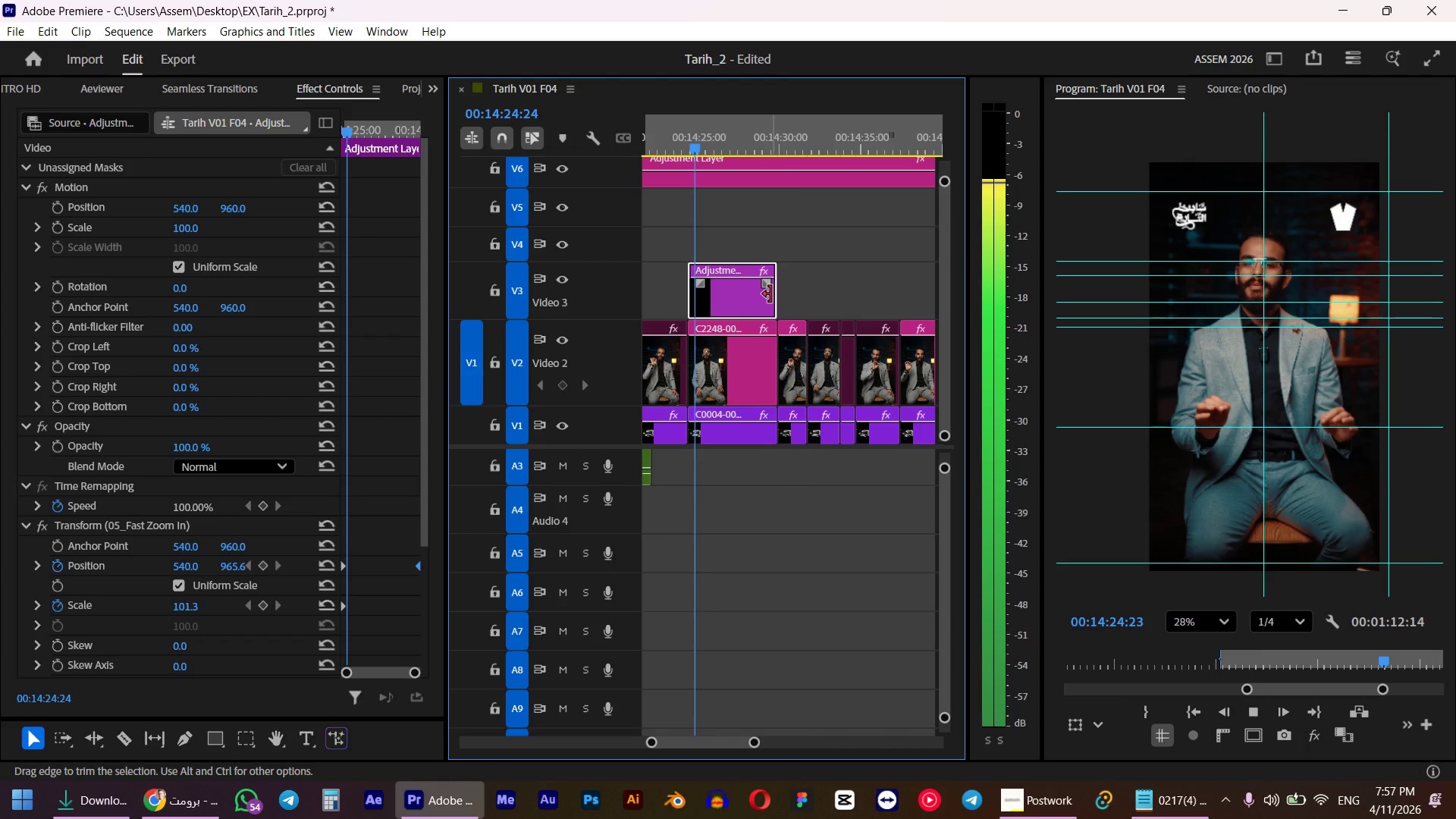 
key(Space)
 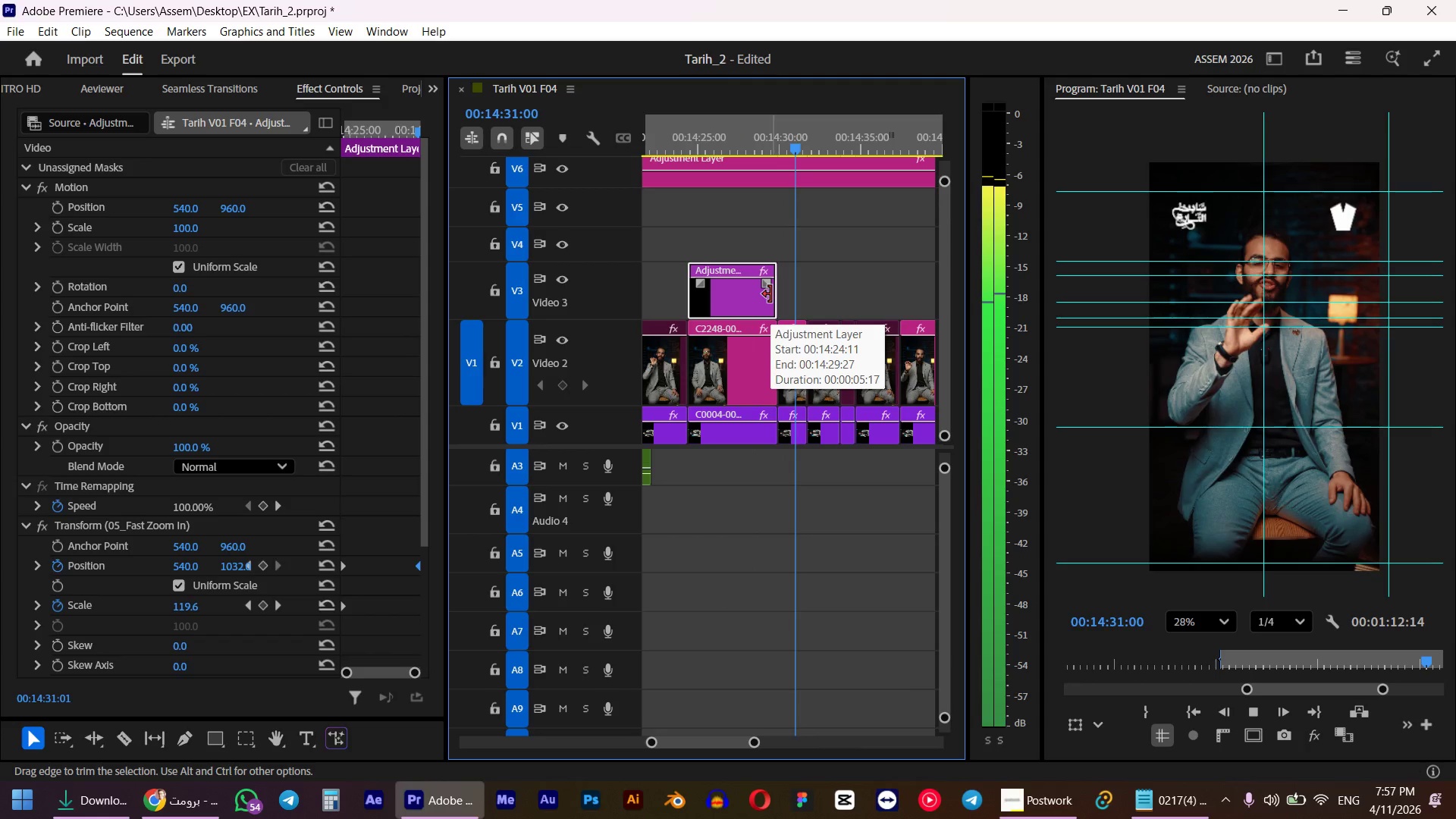 
left_click_drag(start_coordinate=[770, 294], to_coordinate=[806, 293])
 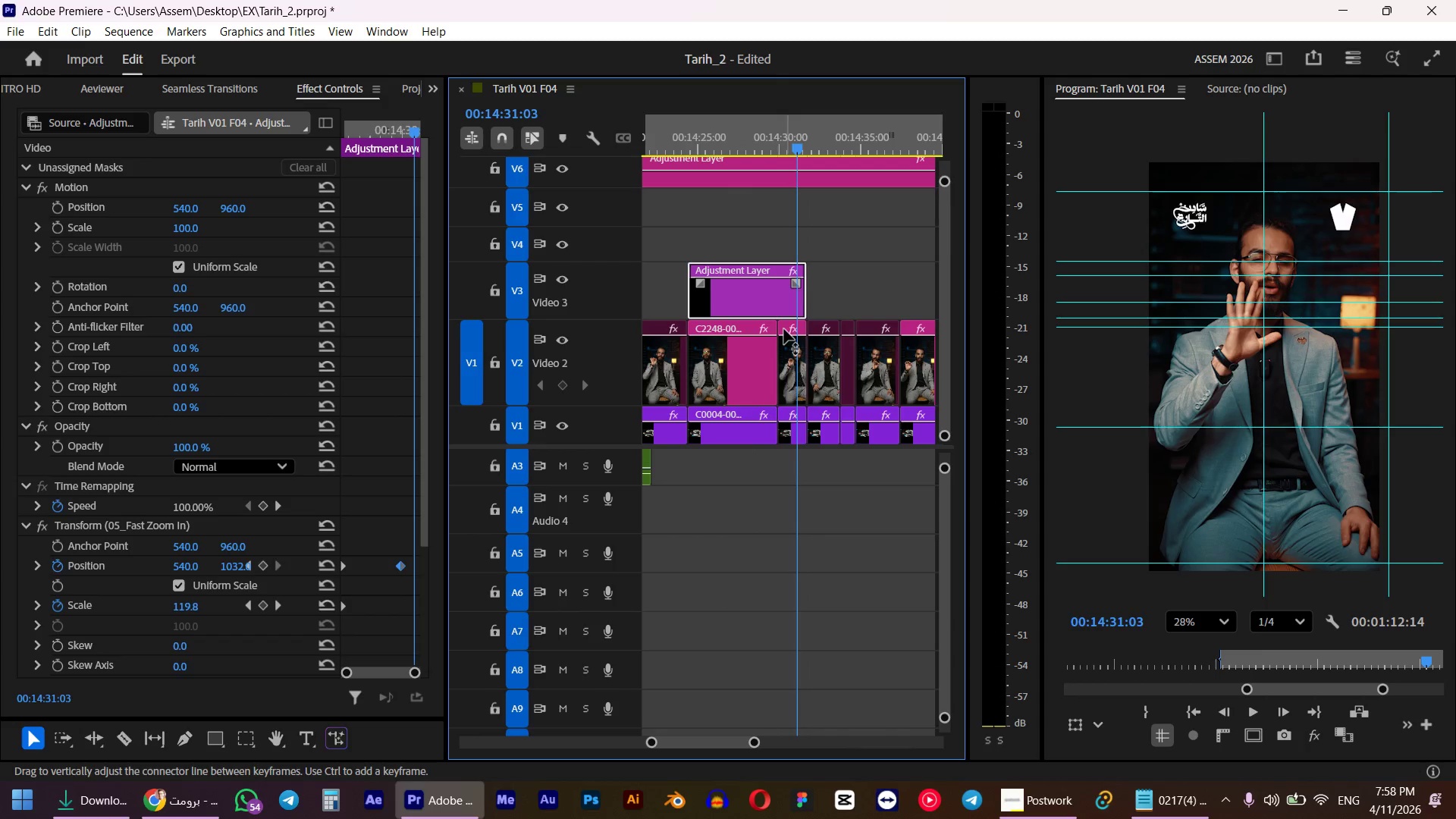 
key(Space)
 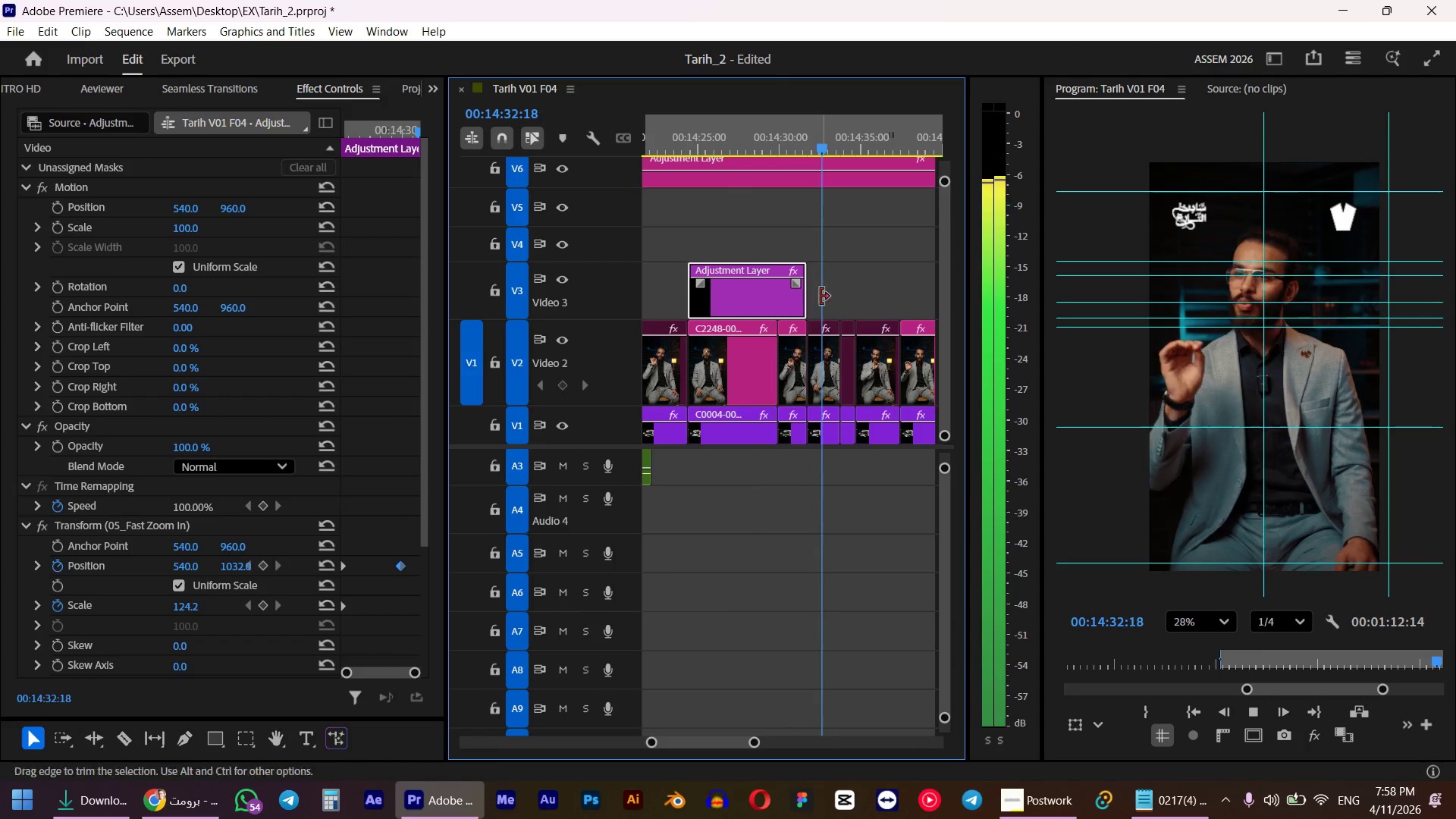 
hold_key(key=AltLeft, duration=0.44)
 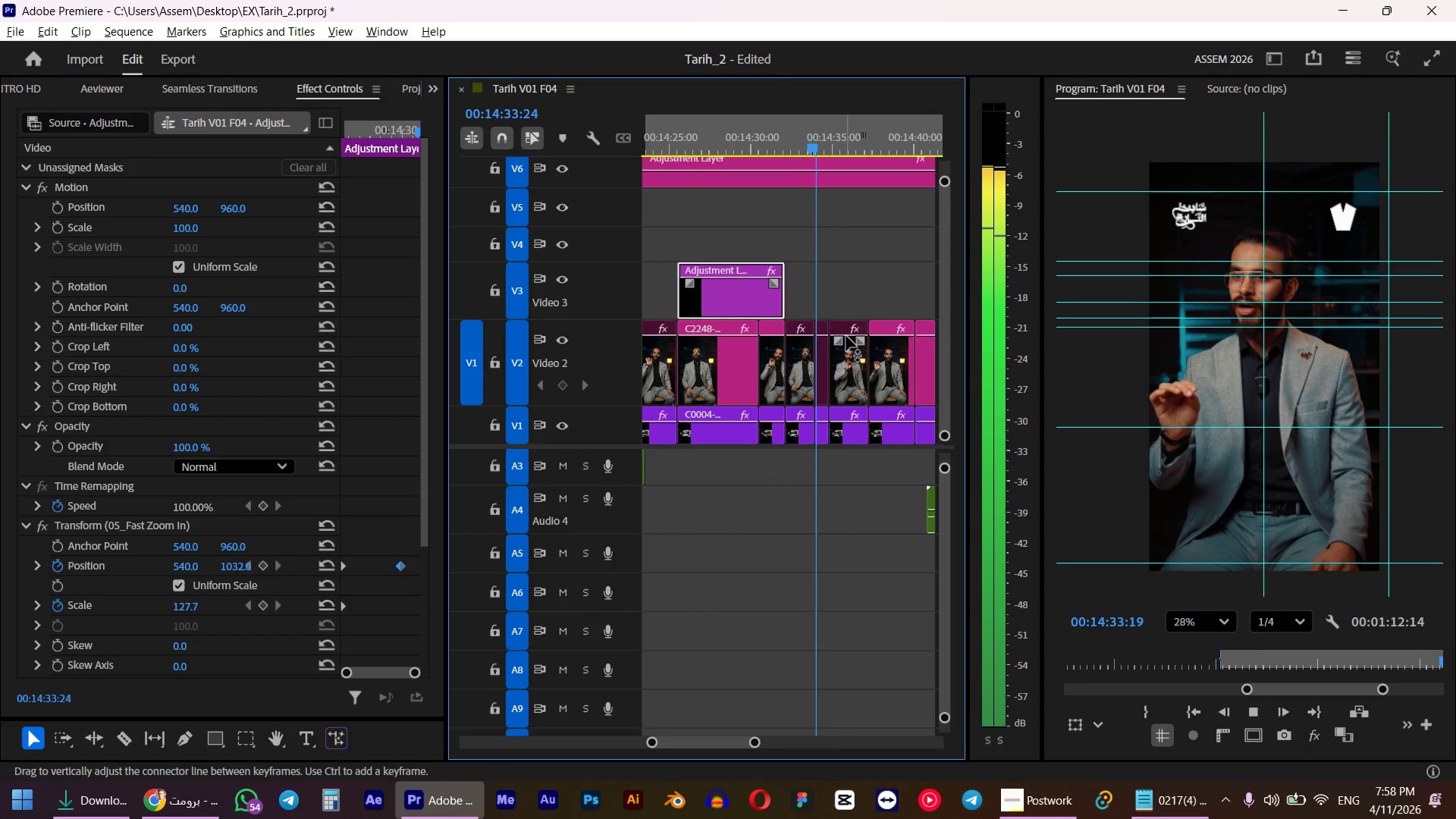 
hold_key(key=AltLeft, duration=0.42)
 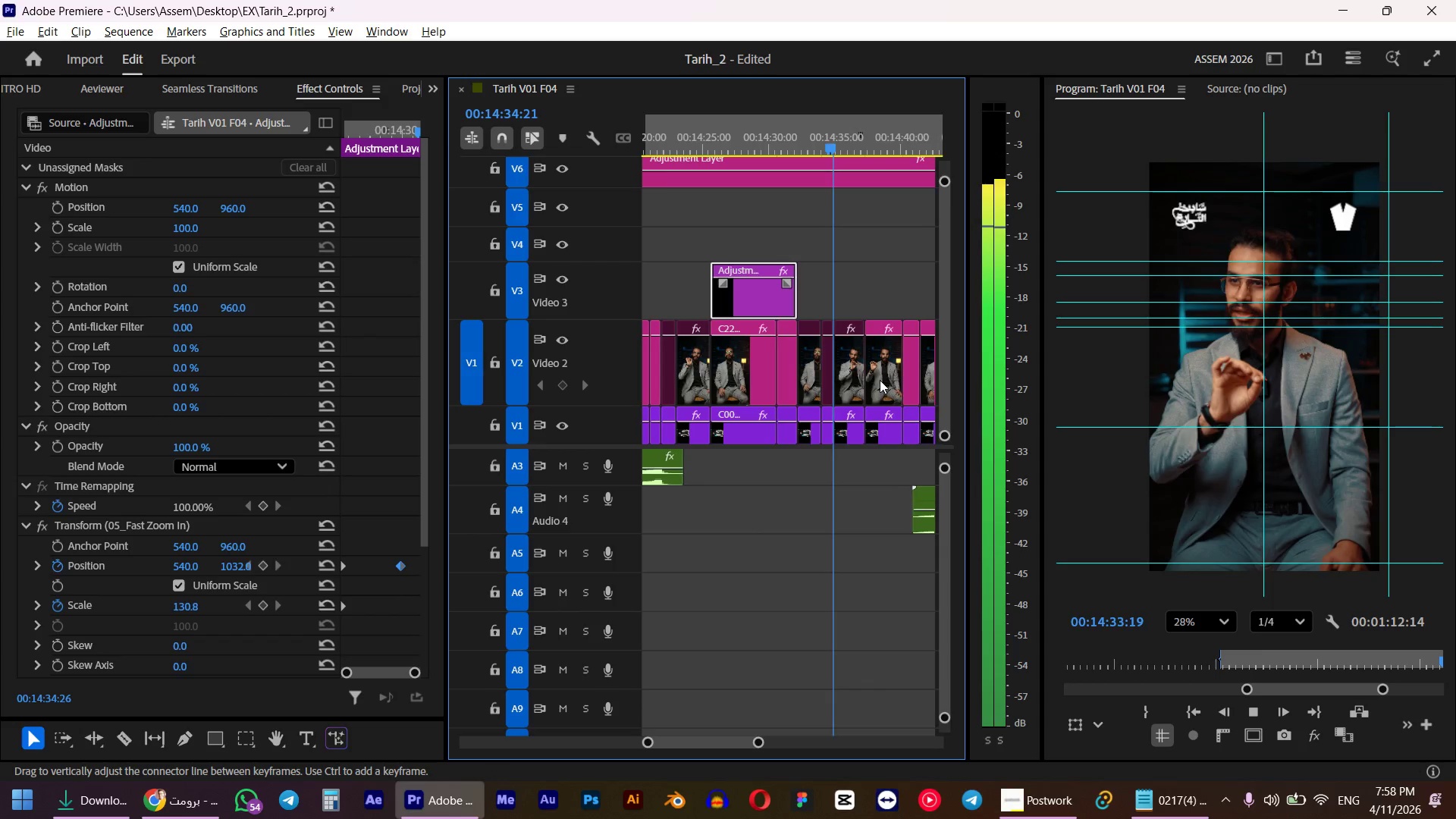 
scroll: coordinate [854, 378], scroll_direction: down, amount: 6.0
 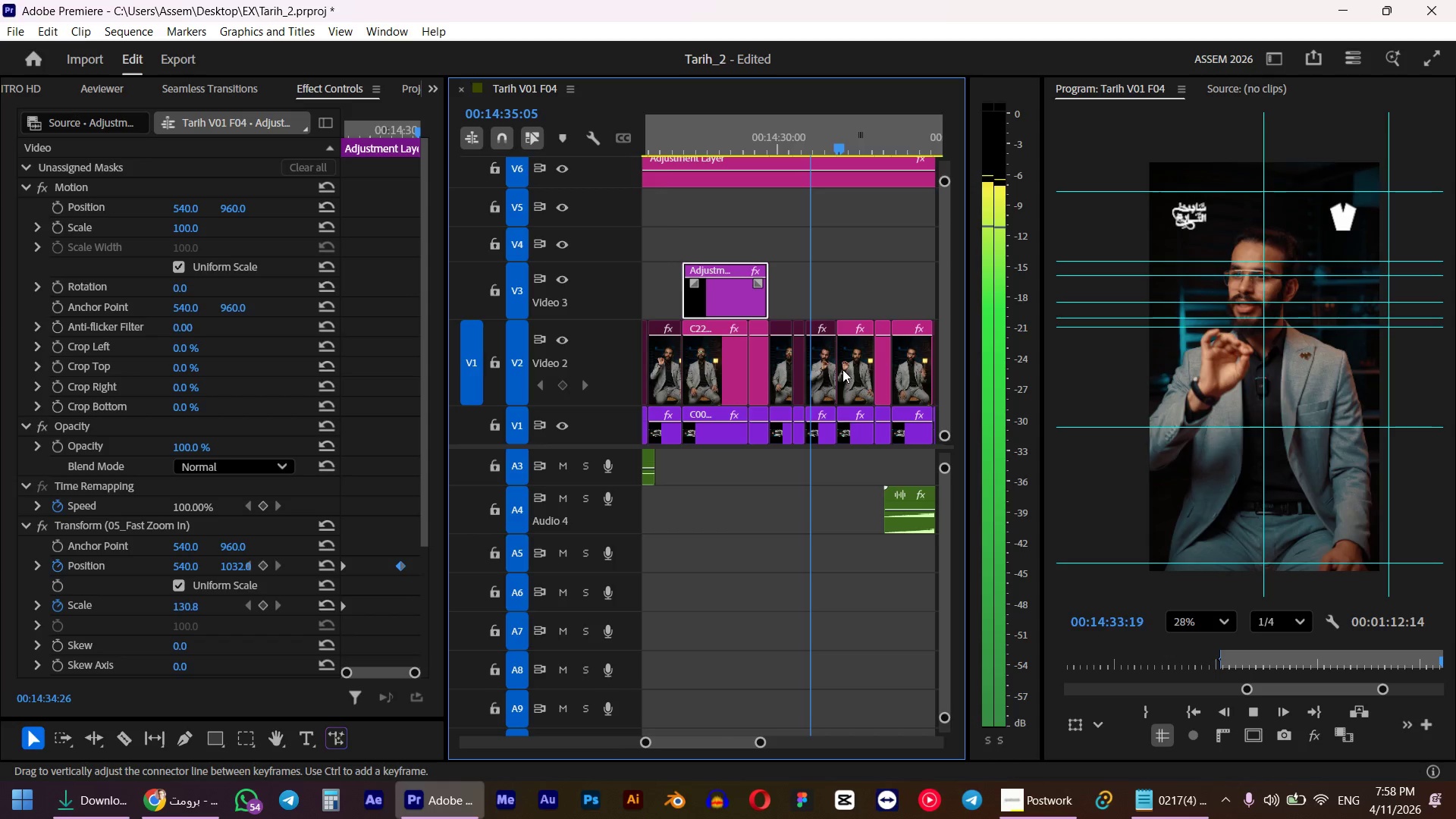 
key(Space)
 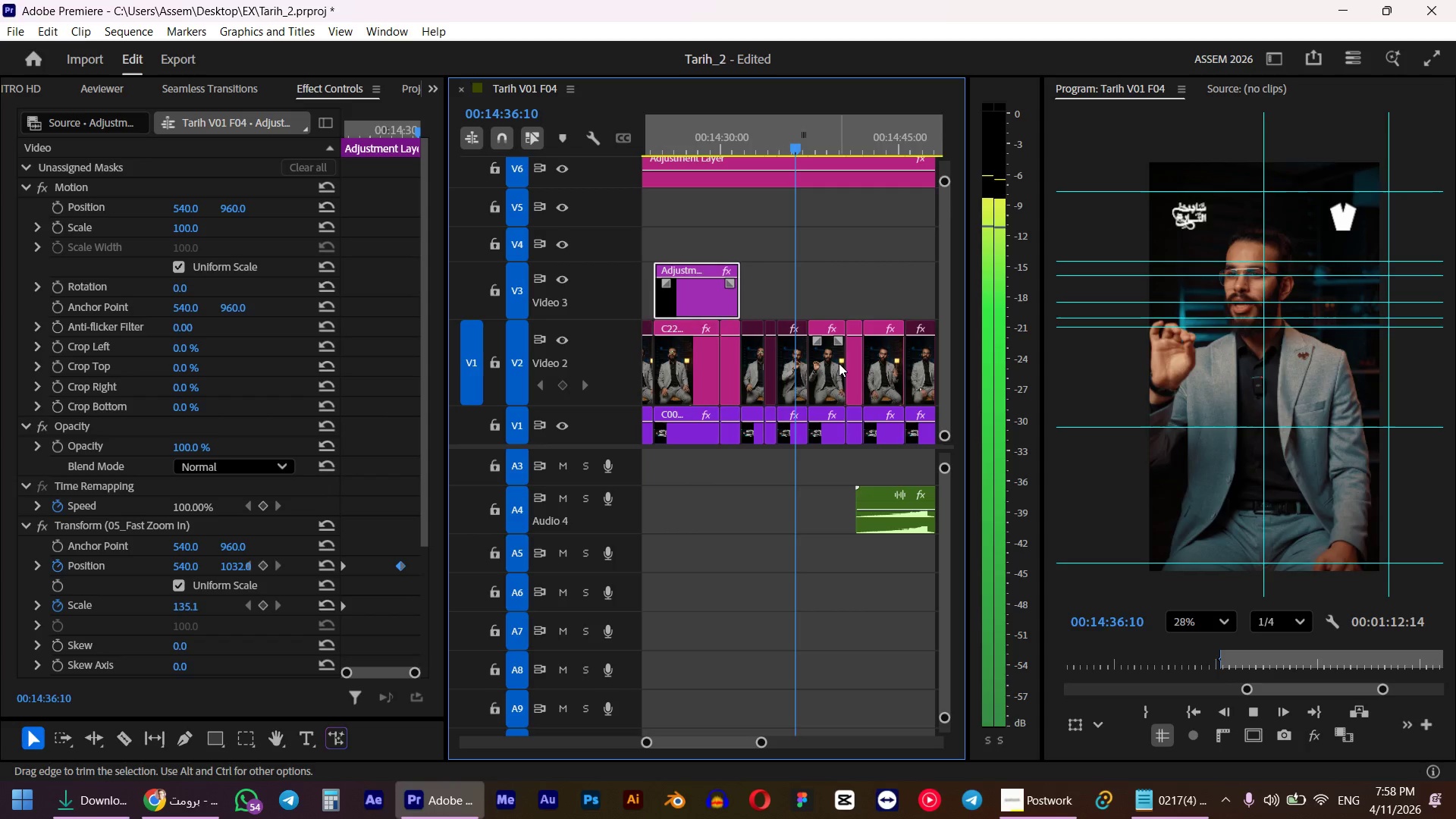 
left_click([798, 376])
 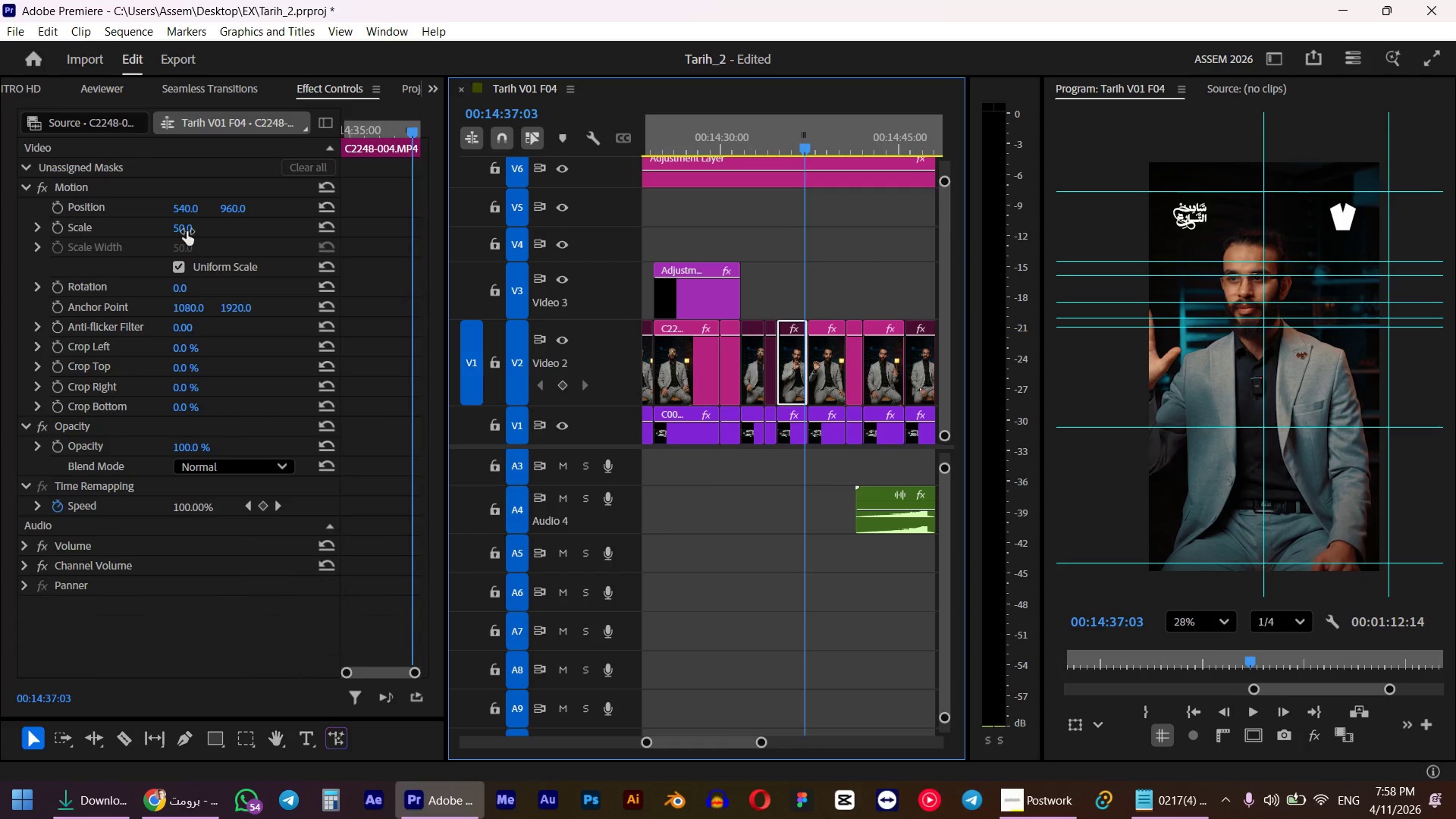 
hold_key(key=ControlLeft, duration=0.33)
scroll: coordinate [777, 315], scroll_direction: down, amount: 4.0
 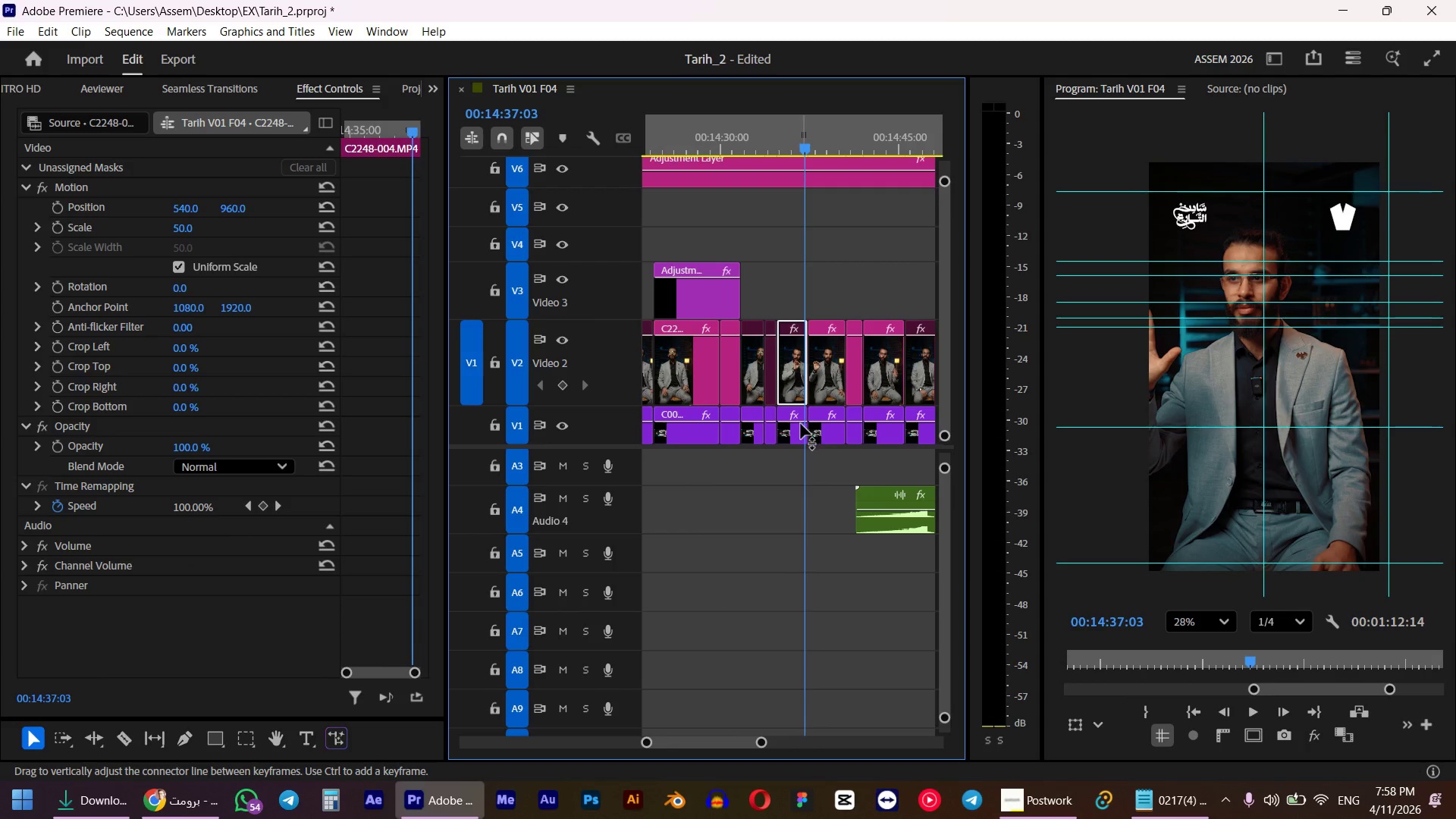 
left_click([801, 424])
 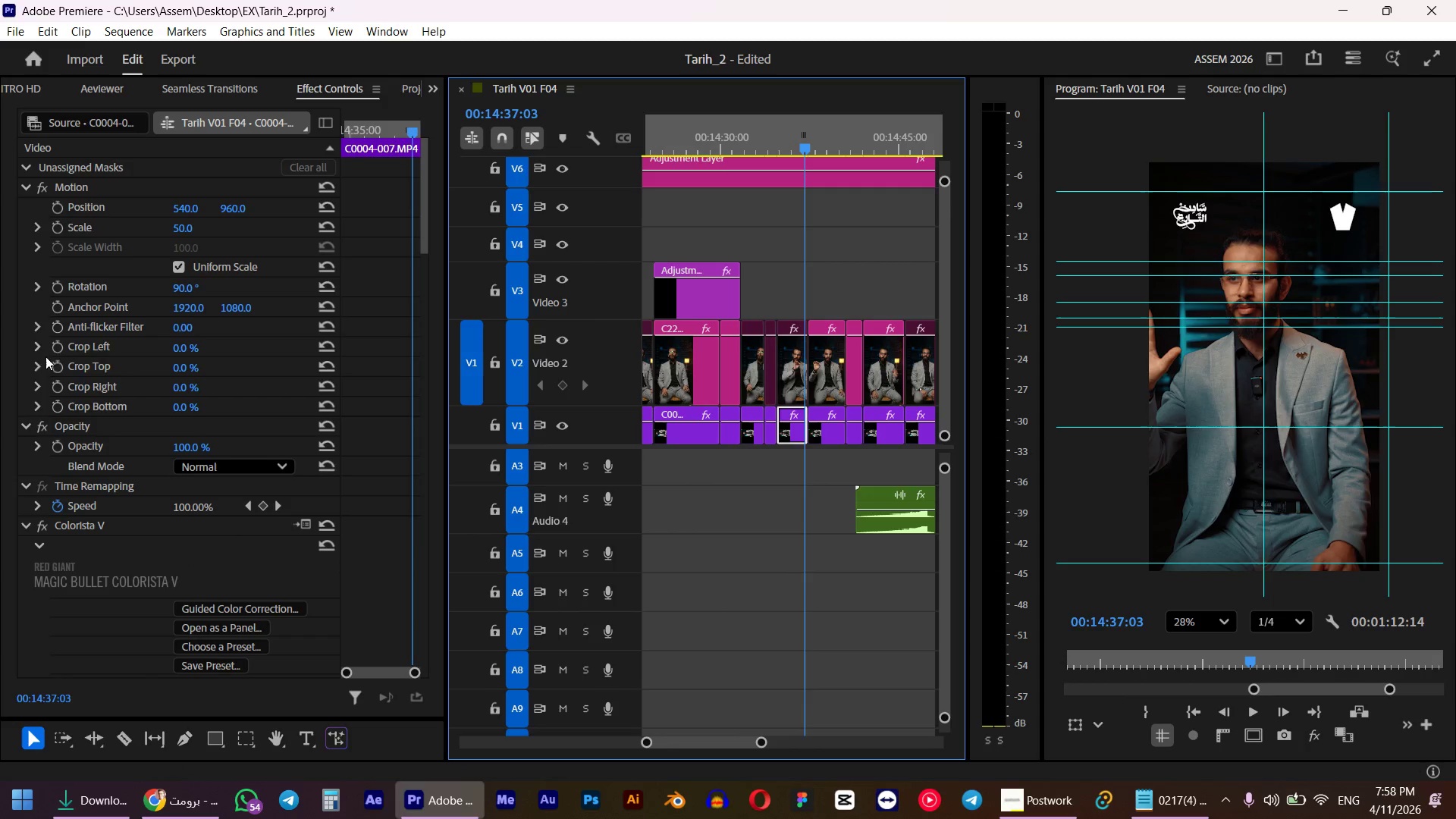 
left_click([181, 223])
 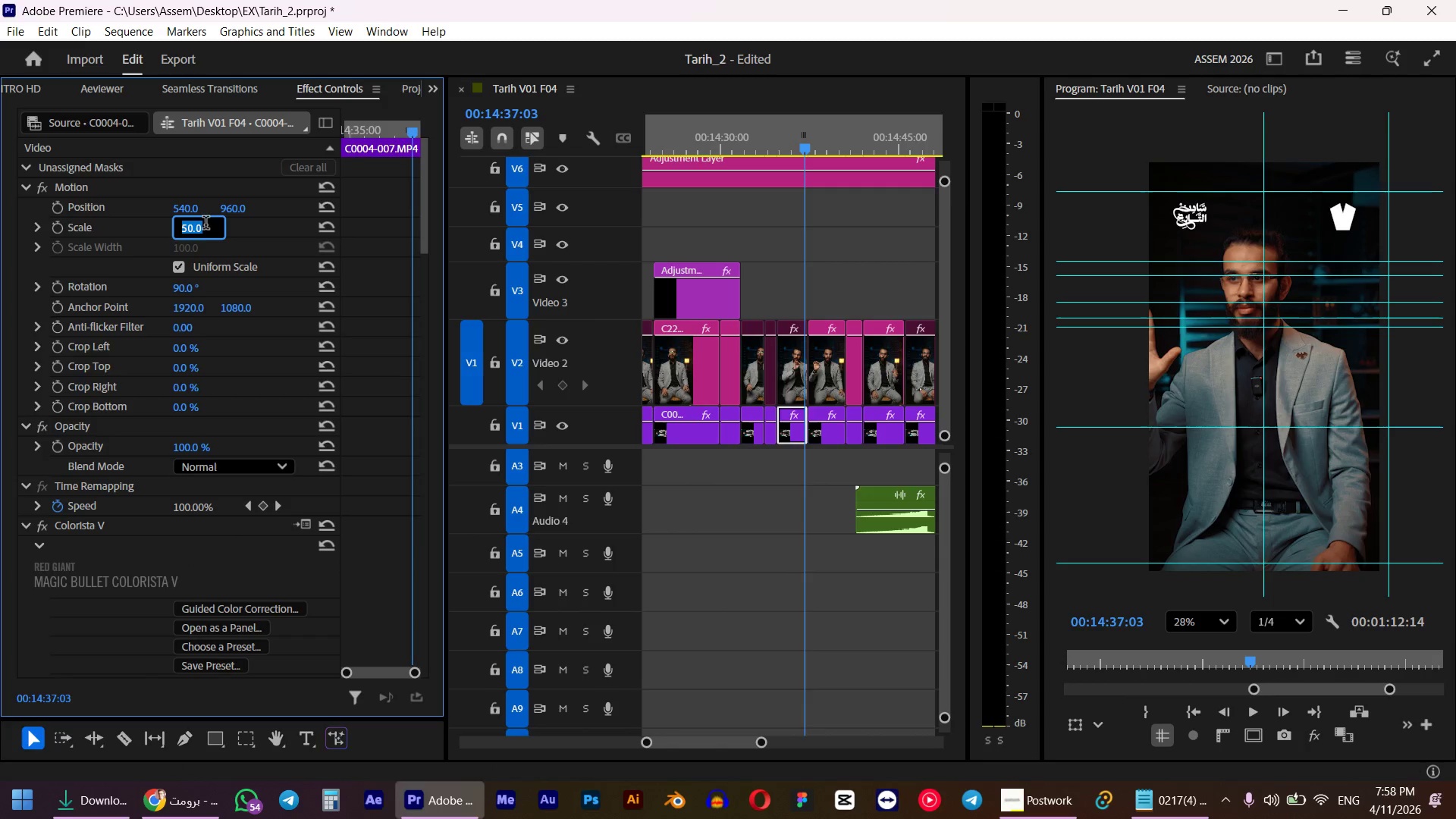 
key(Numpad6)
 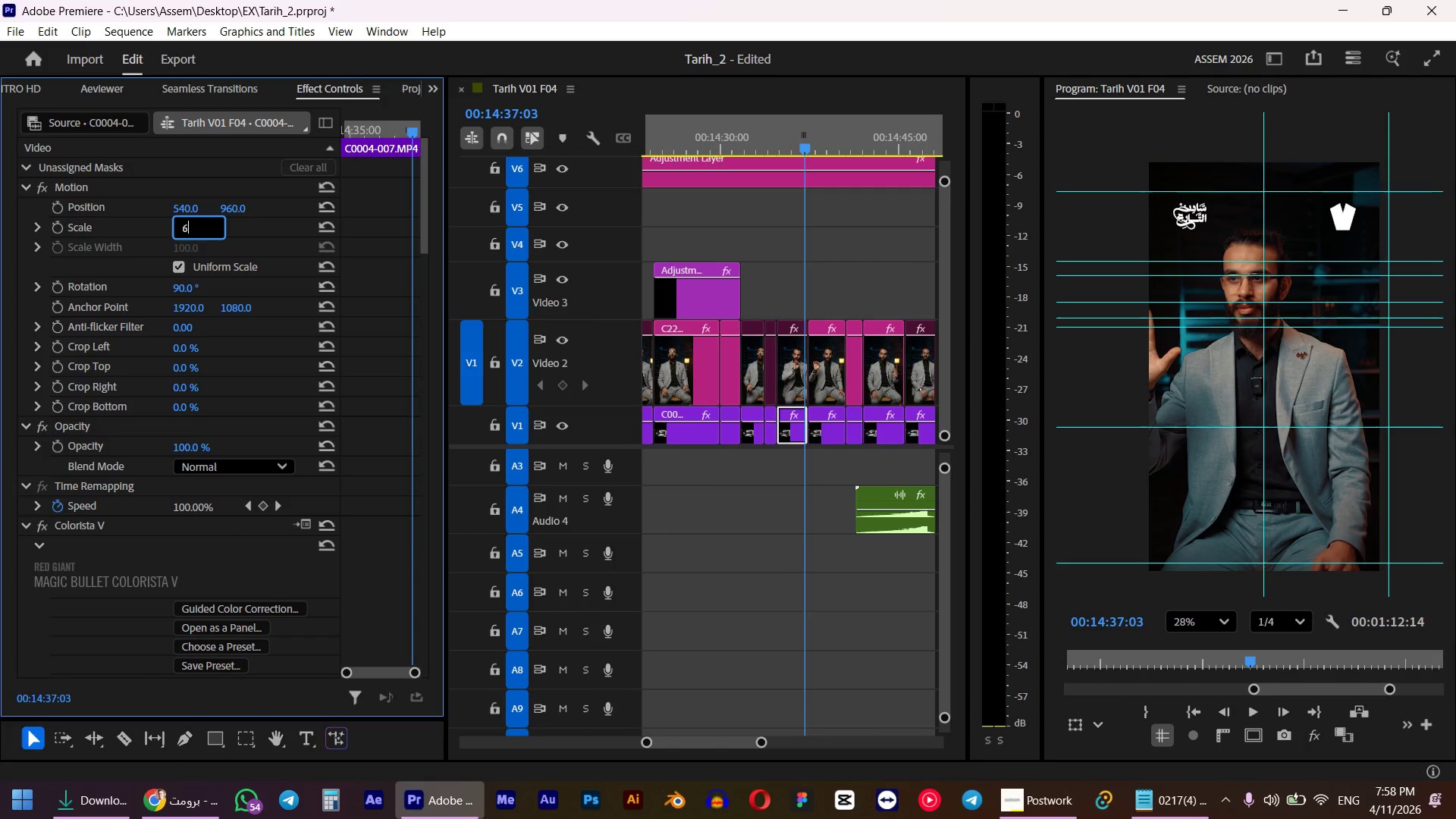 
key(Numpad5)
 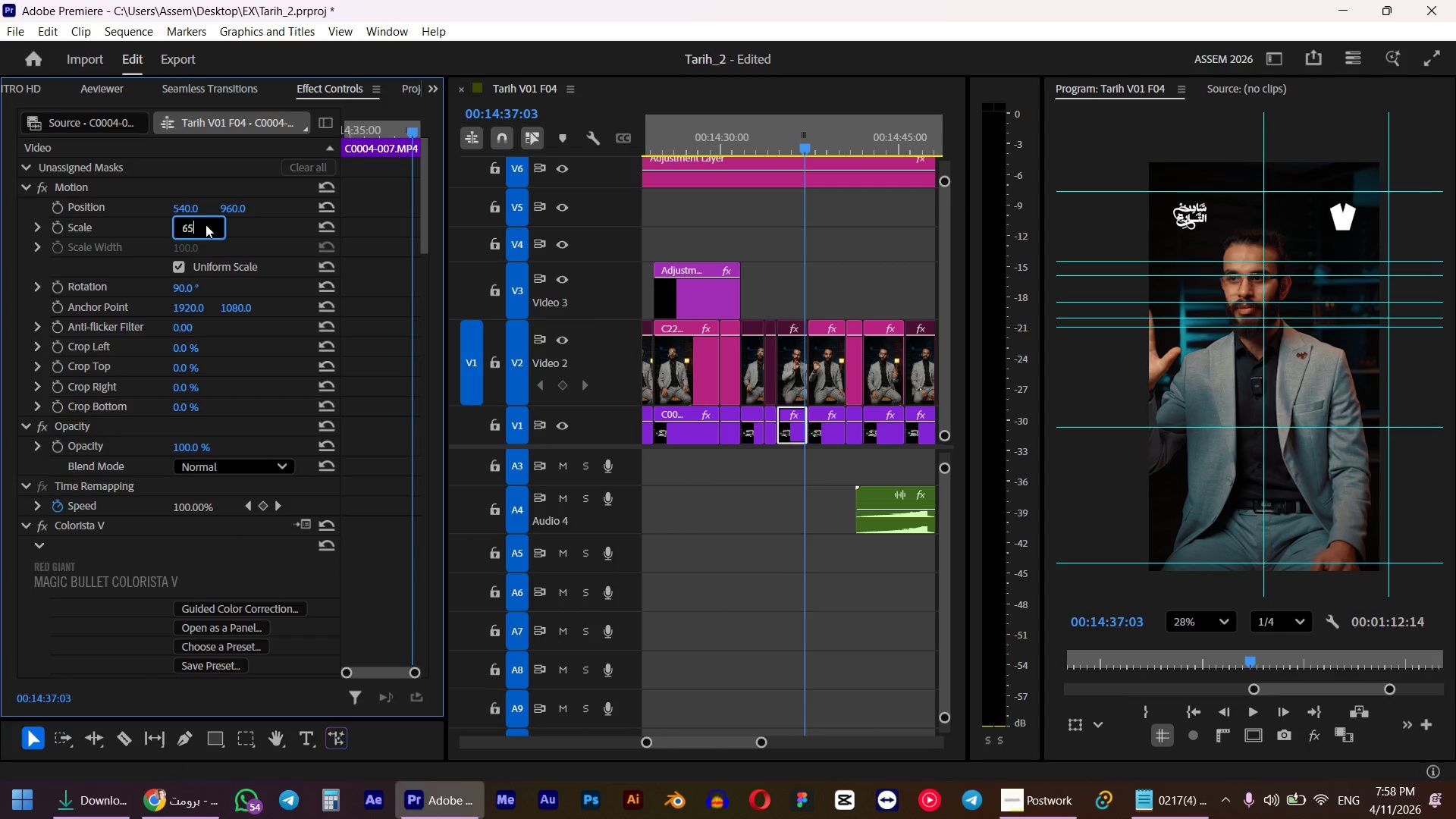 
key(NumpadEnter)
 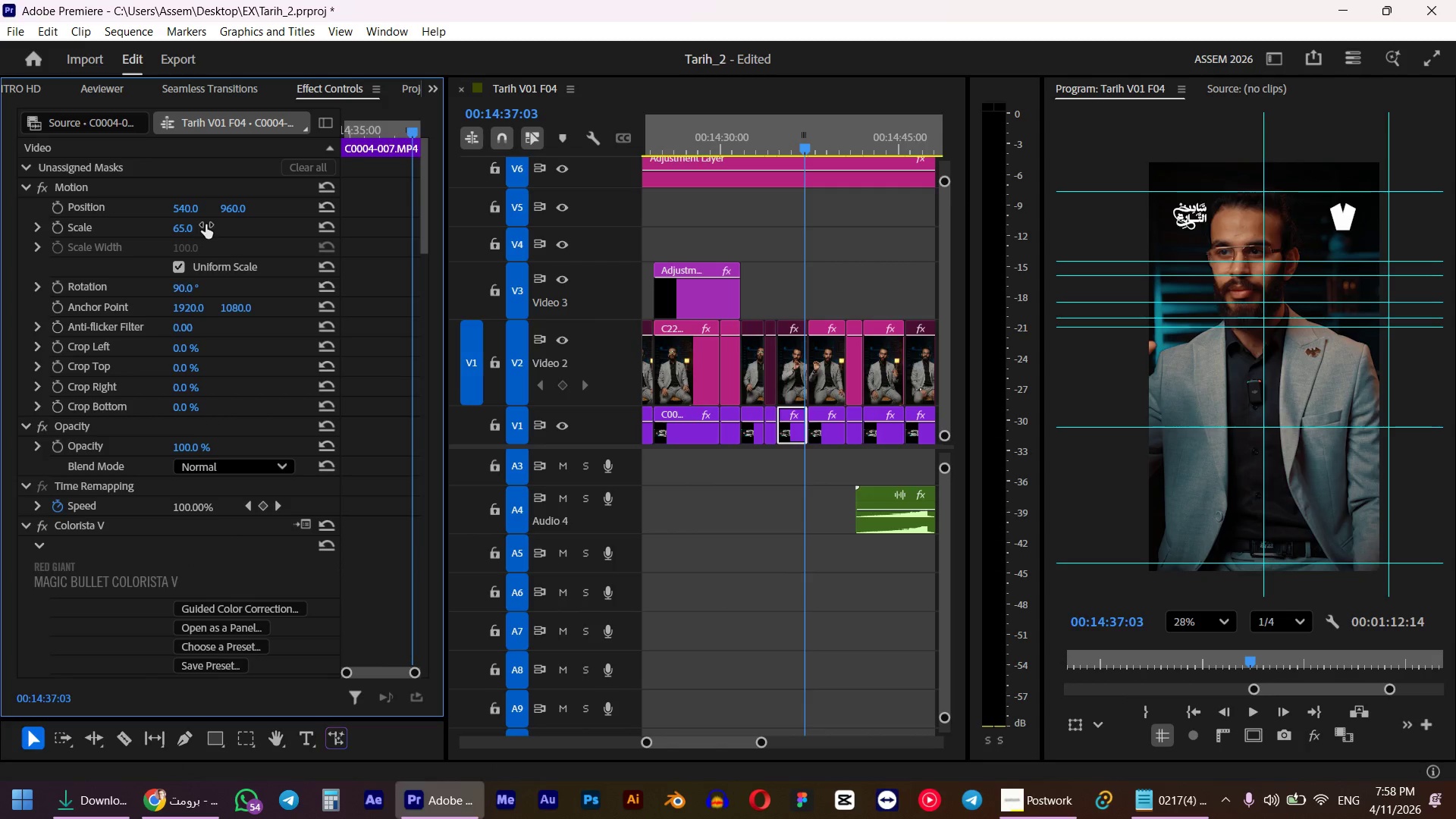 
left_click_drag(start_coordinate=[240, 205], to_coordinate=[314, 196])
 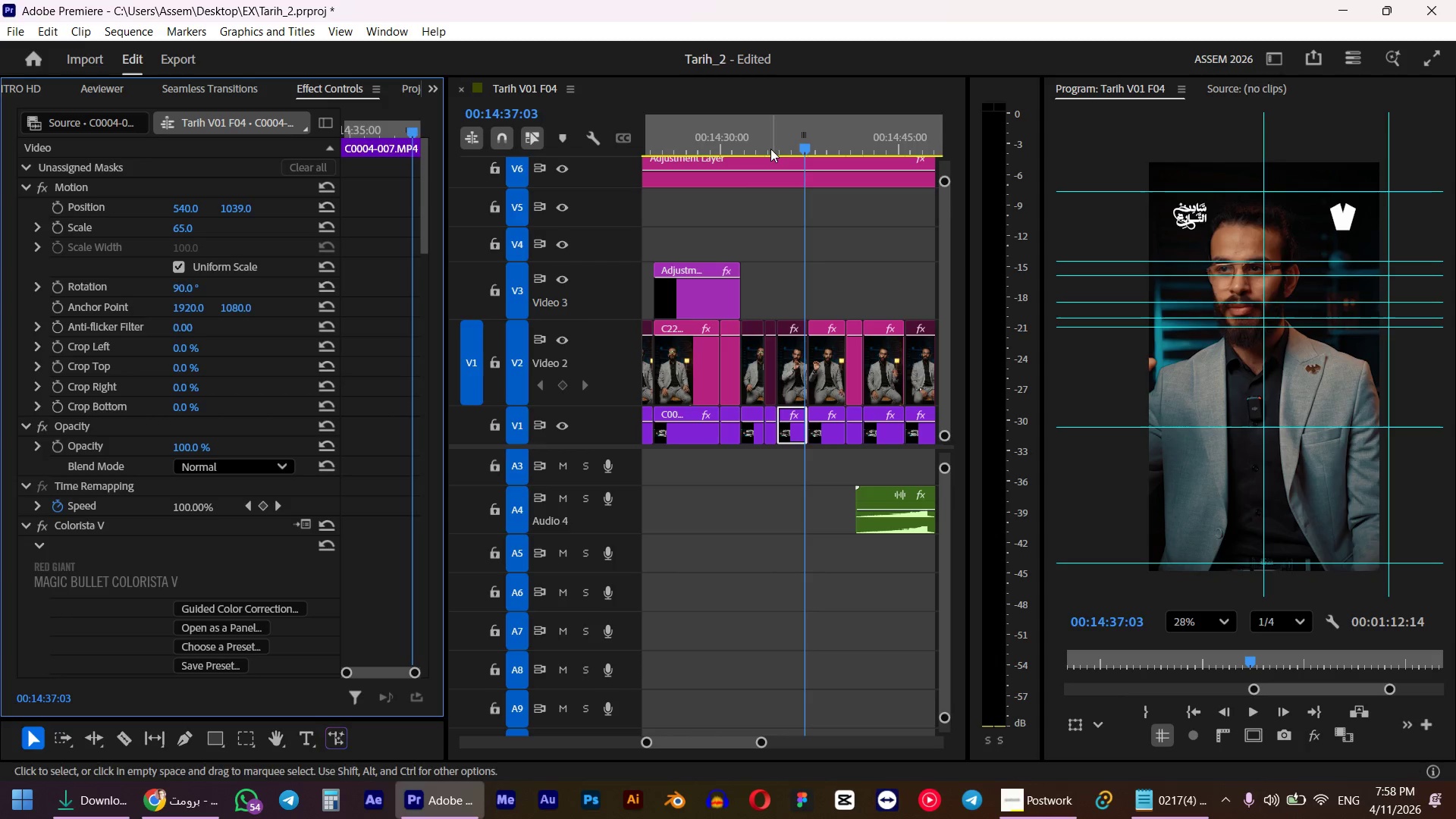 
left_click([770, 136])
 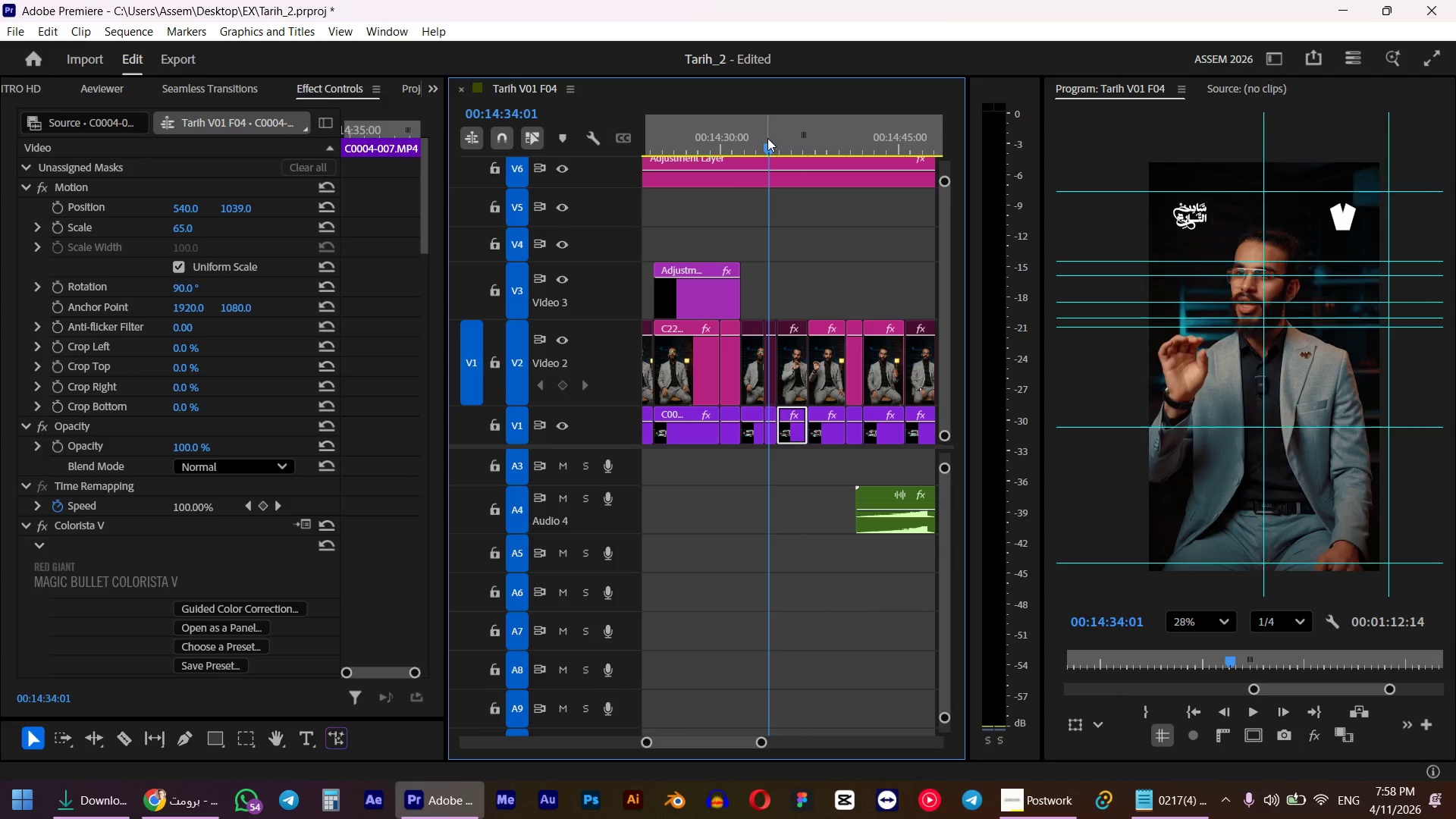 
key(Space)
 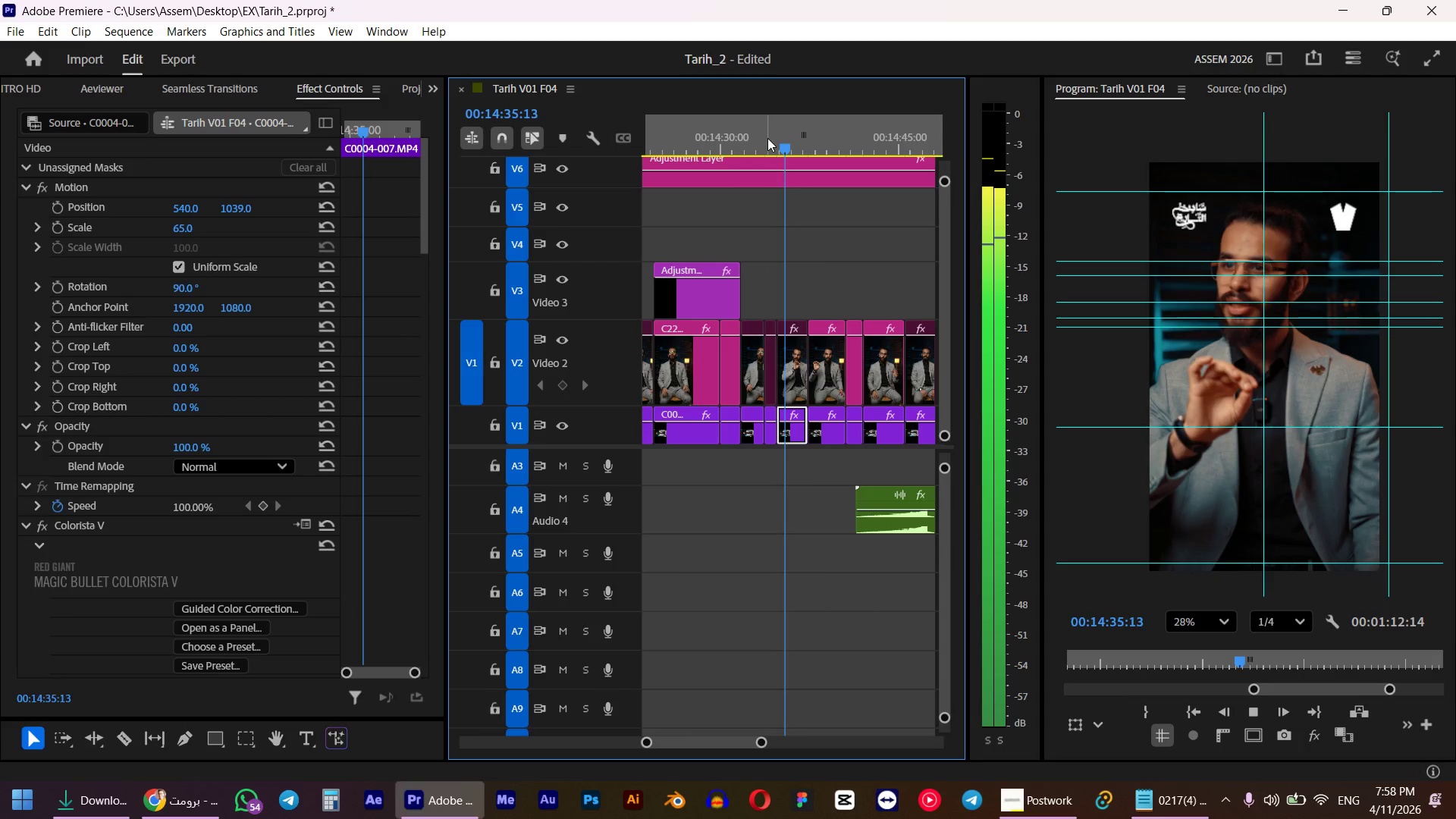 
key(Space)
 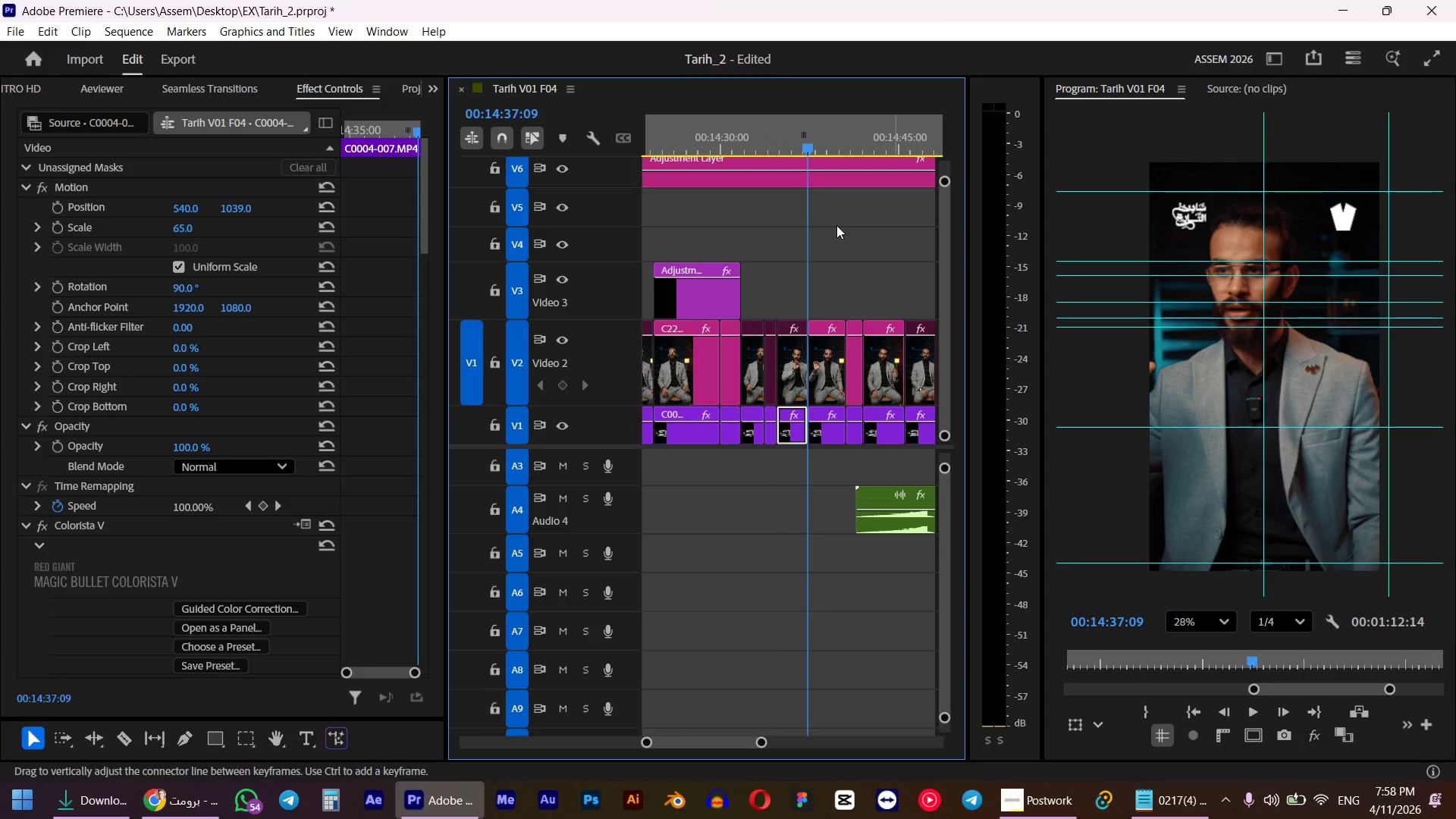 
mouse_move([858, 317])
 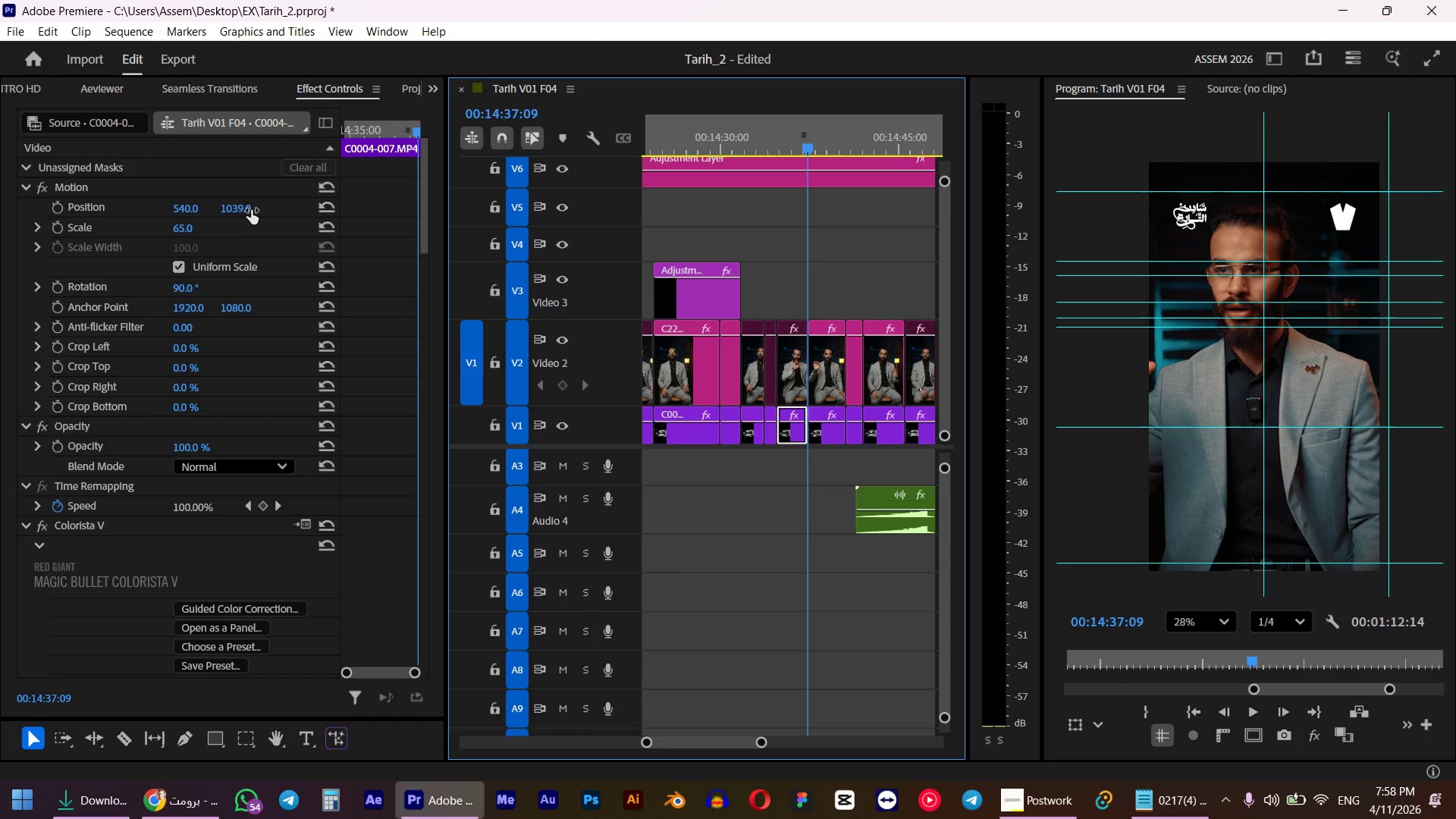 
left_click([247, 209])
 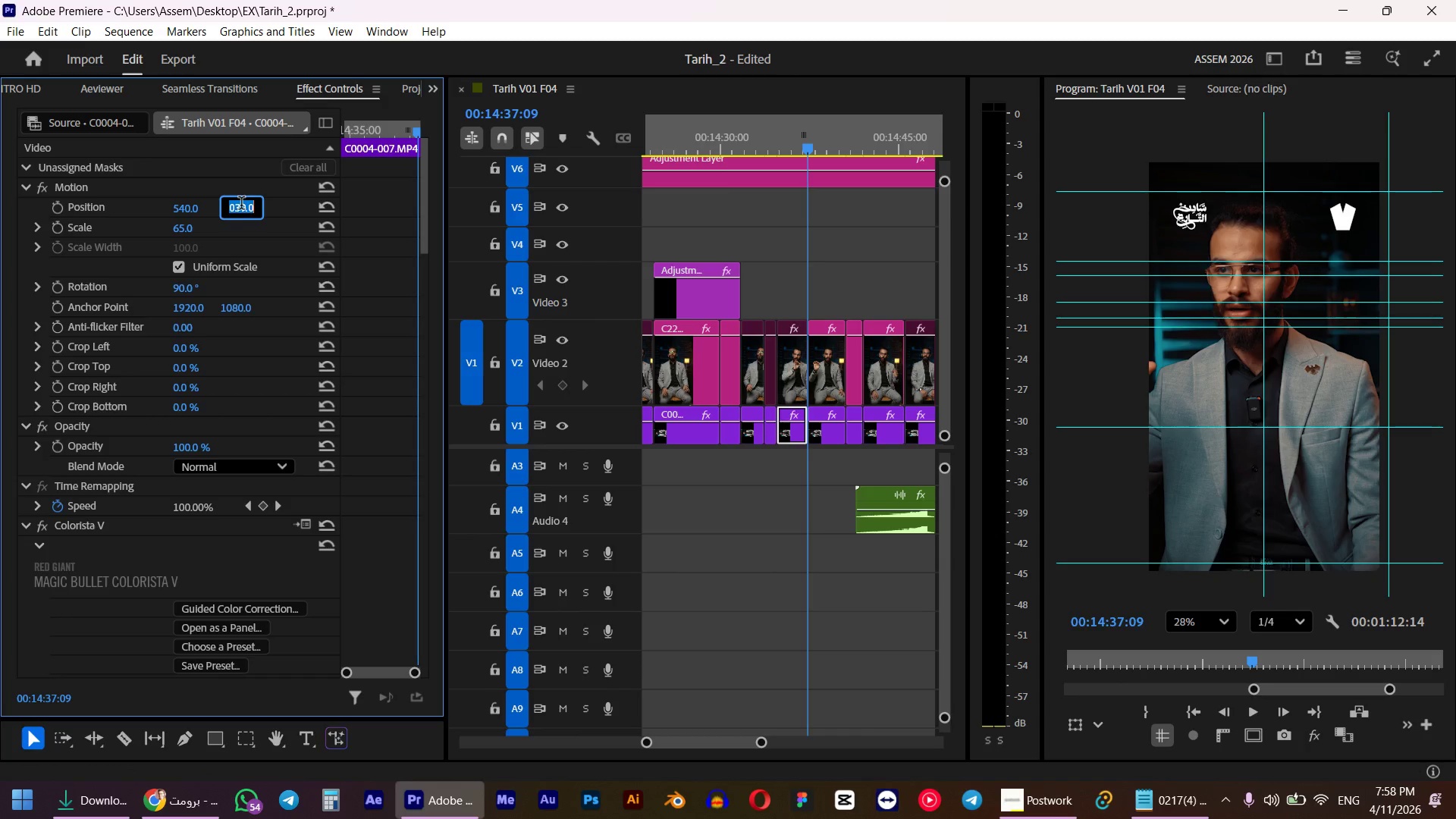 
key(Numpad1)
 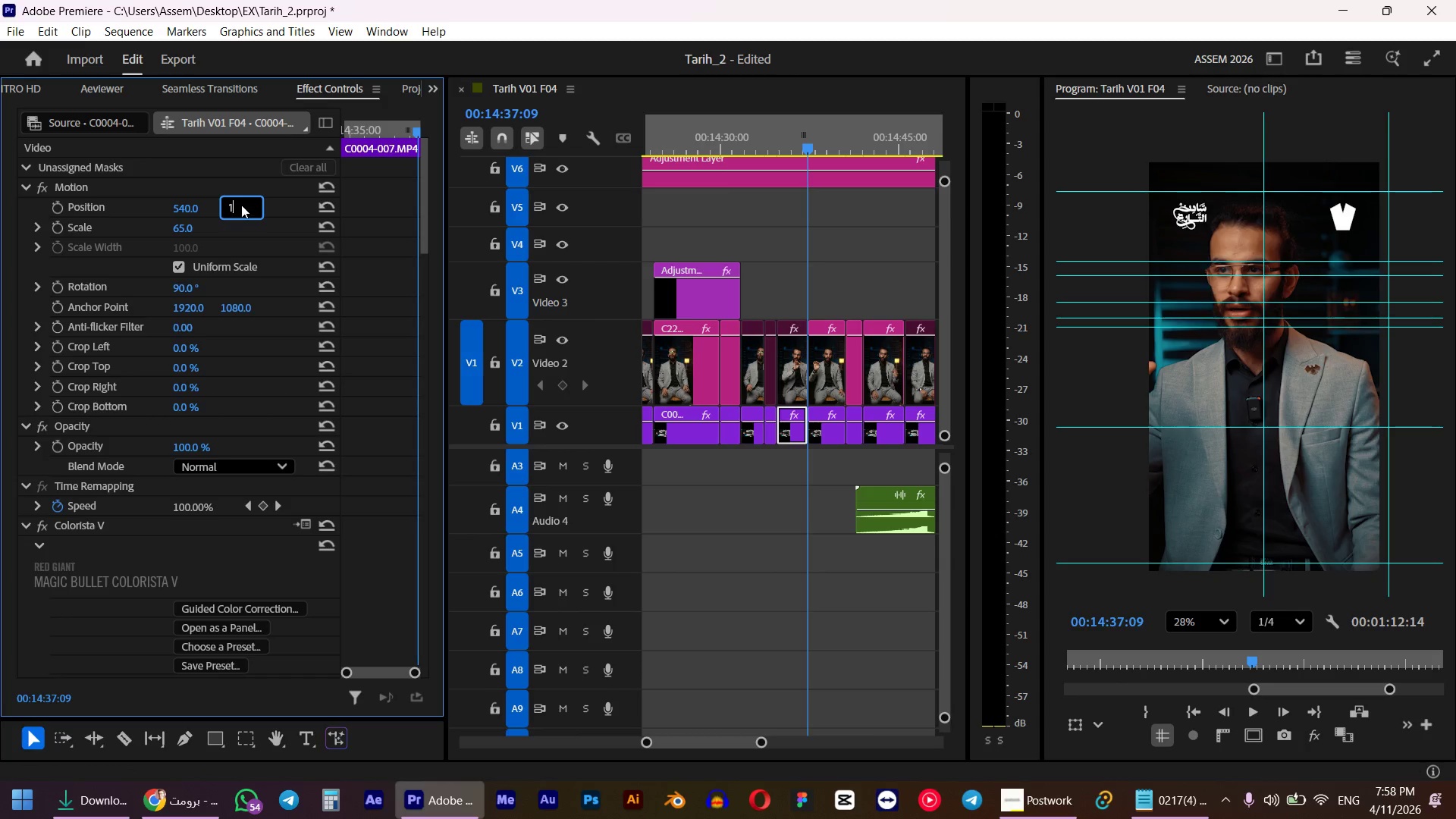 
key(Numpad0)
 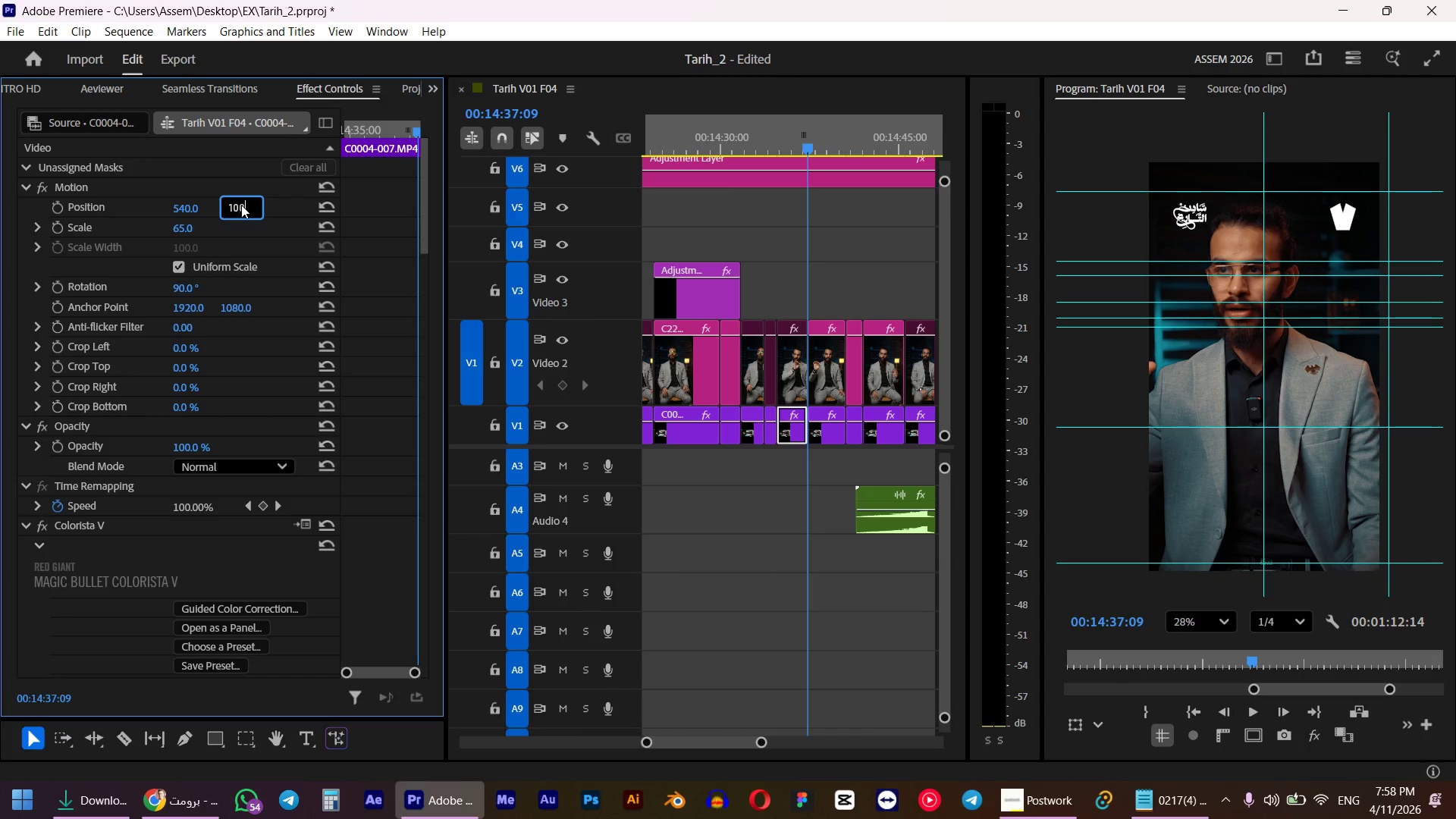 
key(Numpad0)
 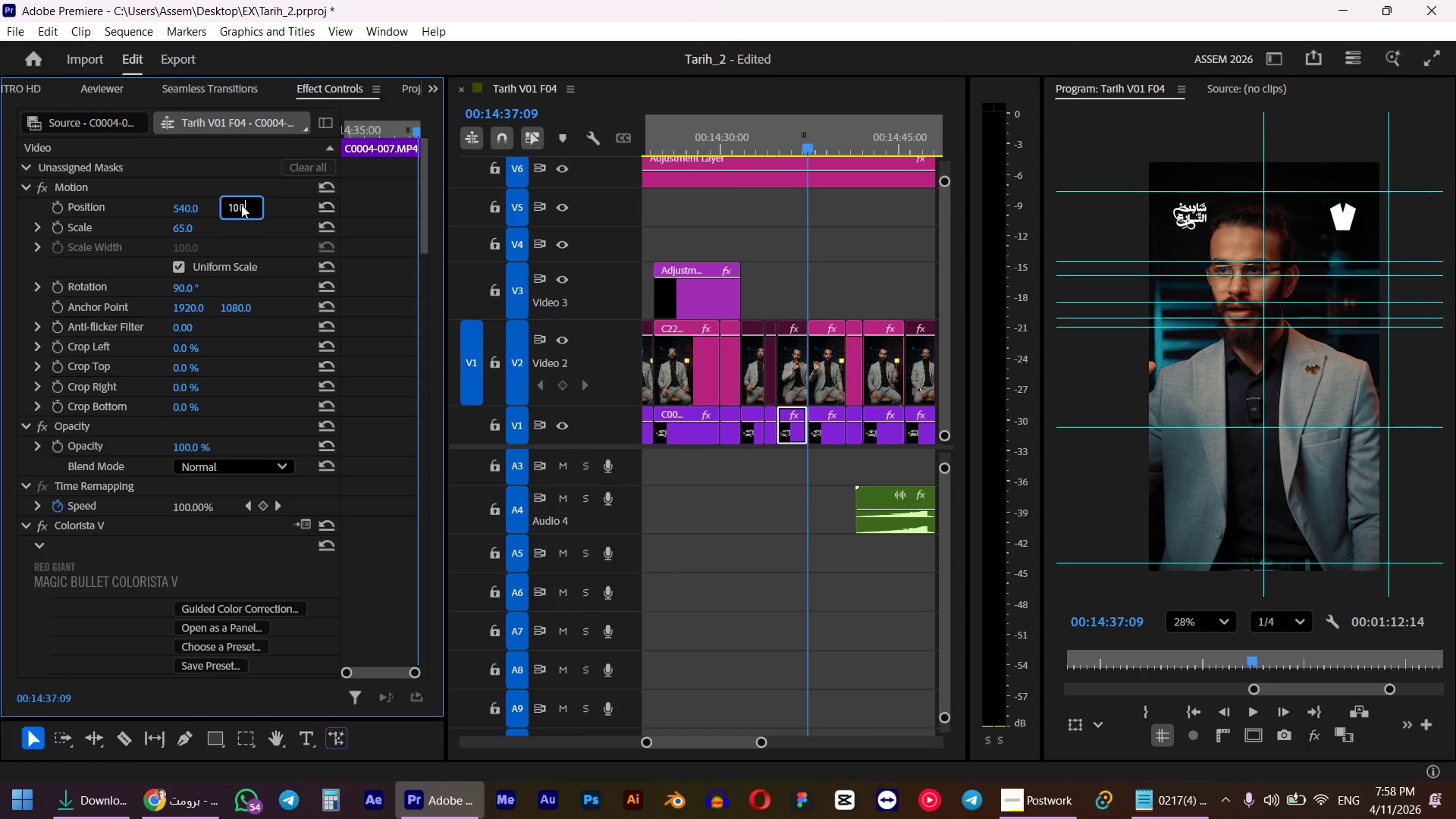 
key(NumpadEnter)
 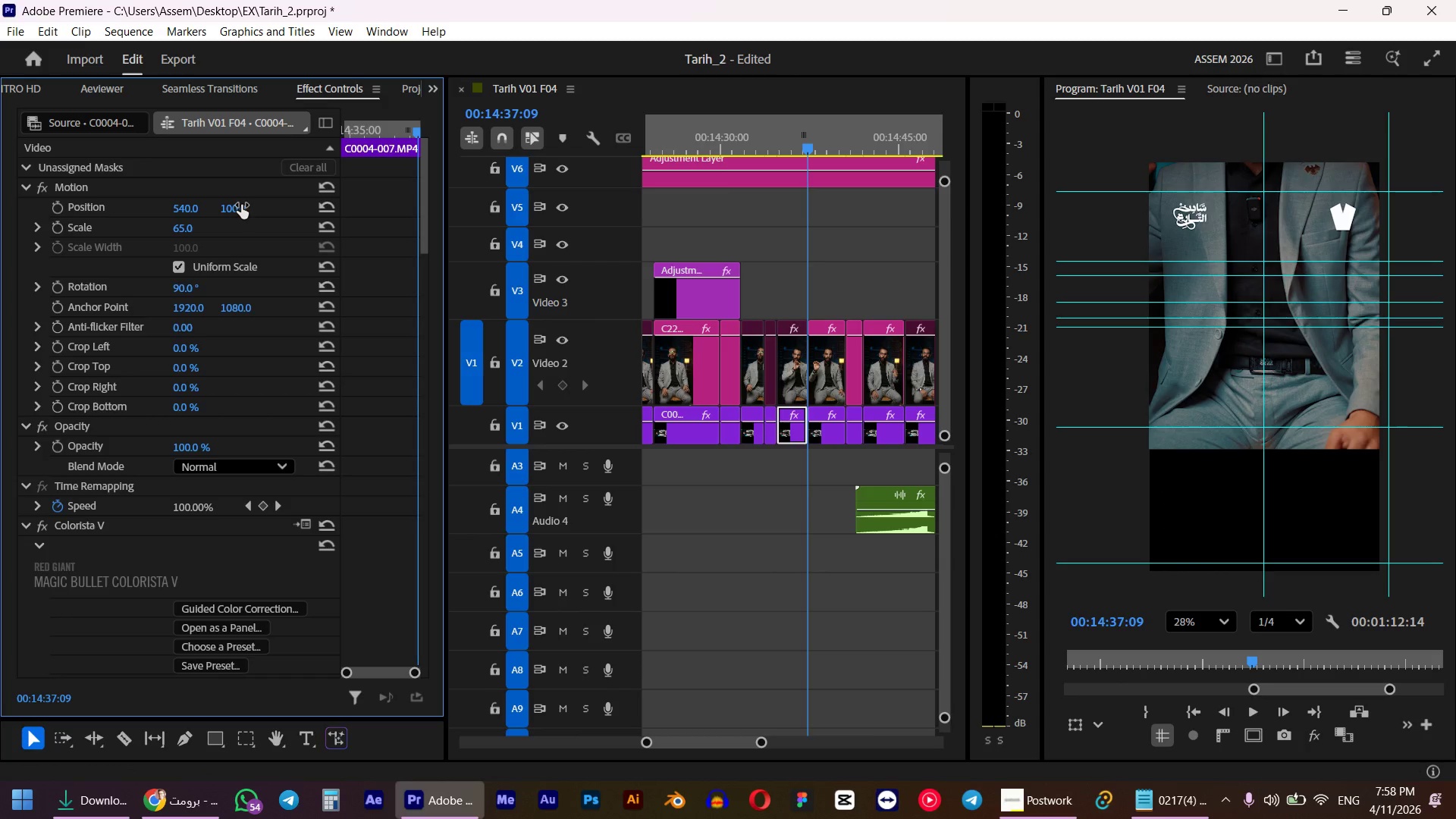 
key(Control+Z)
 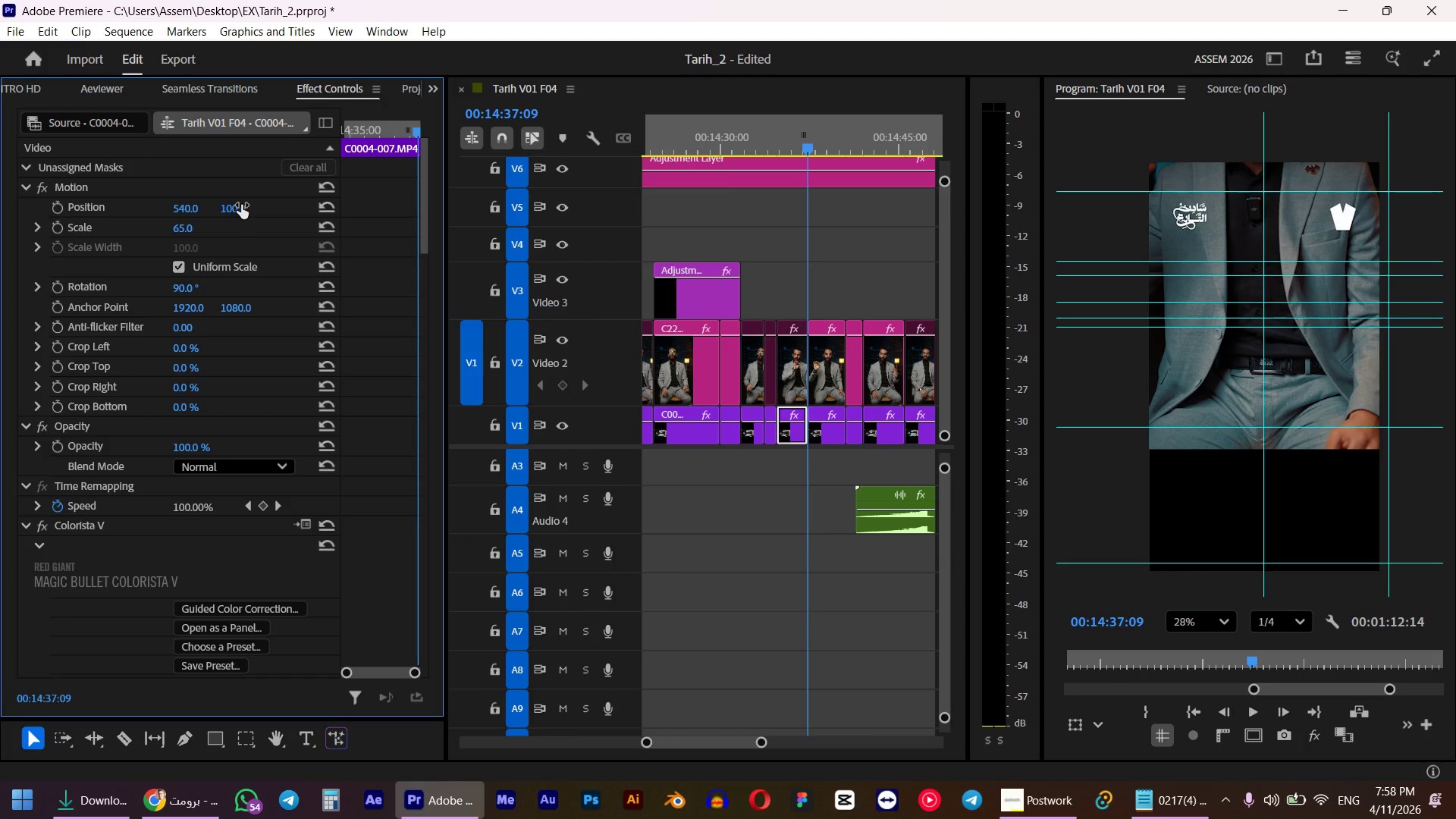 
left_click([224, 204])
 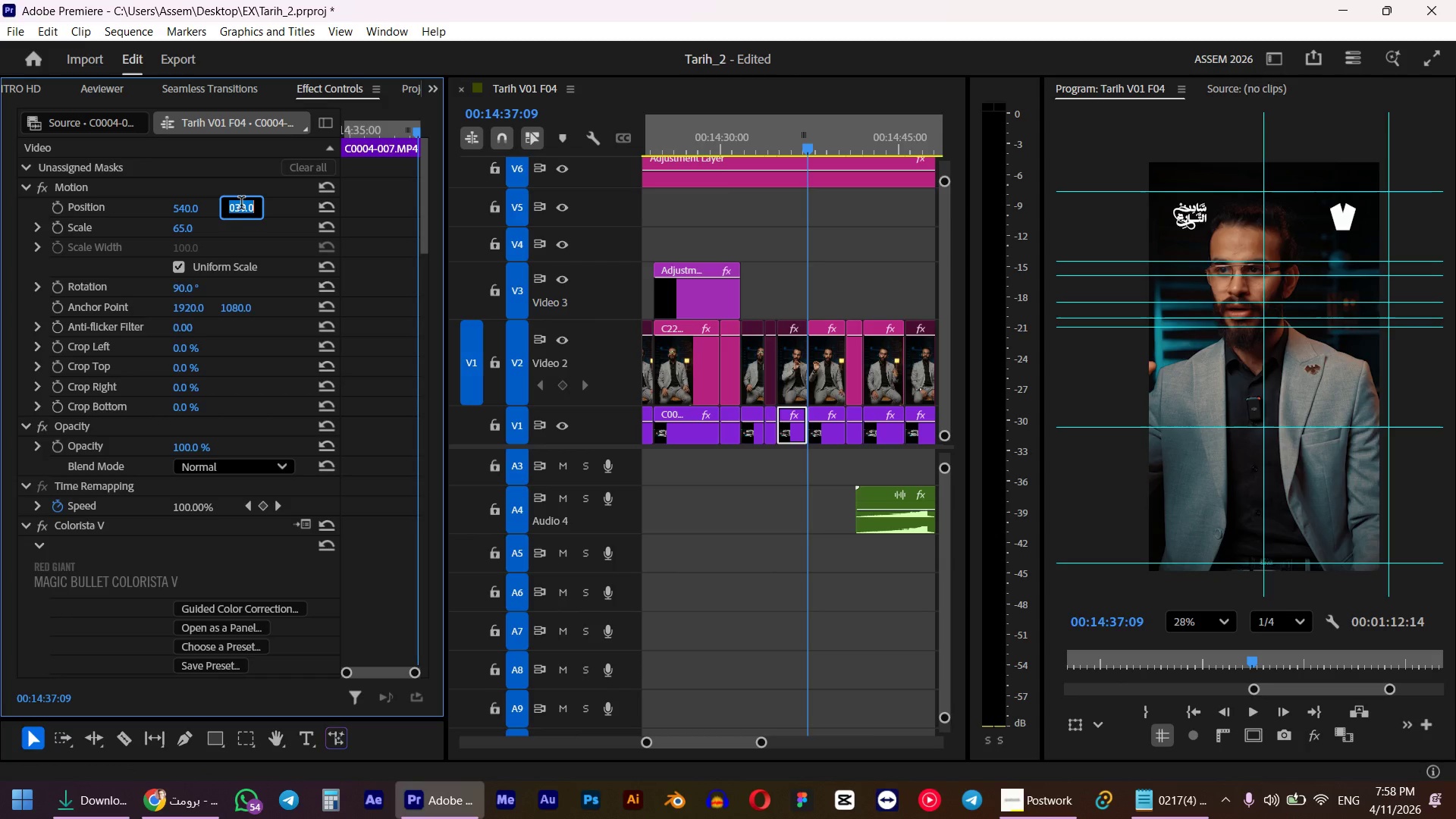 
key(Numpad1)
 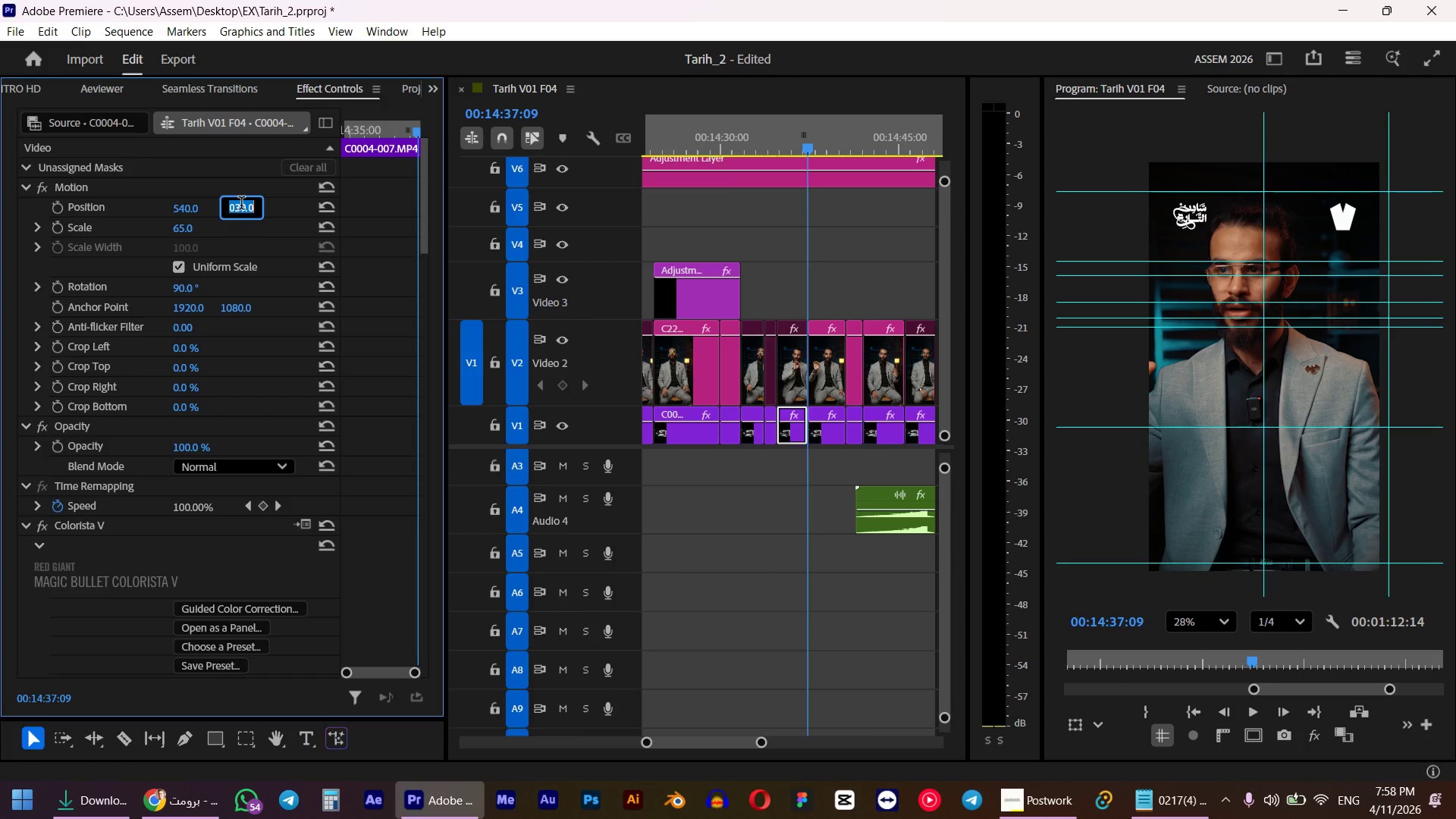 
key(Numpad0)
 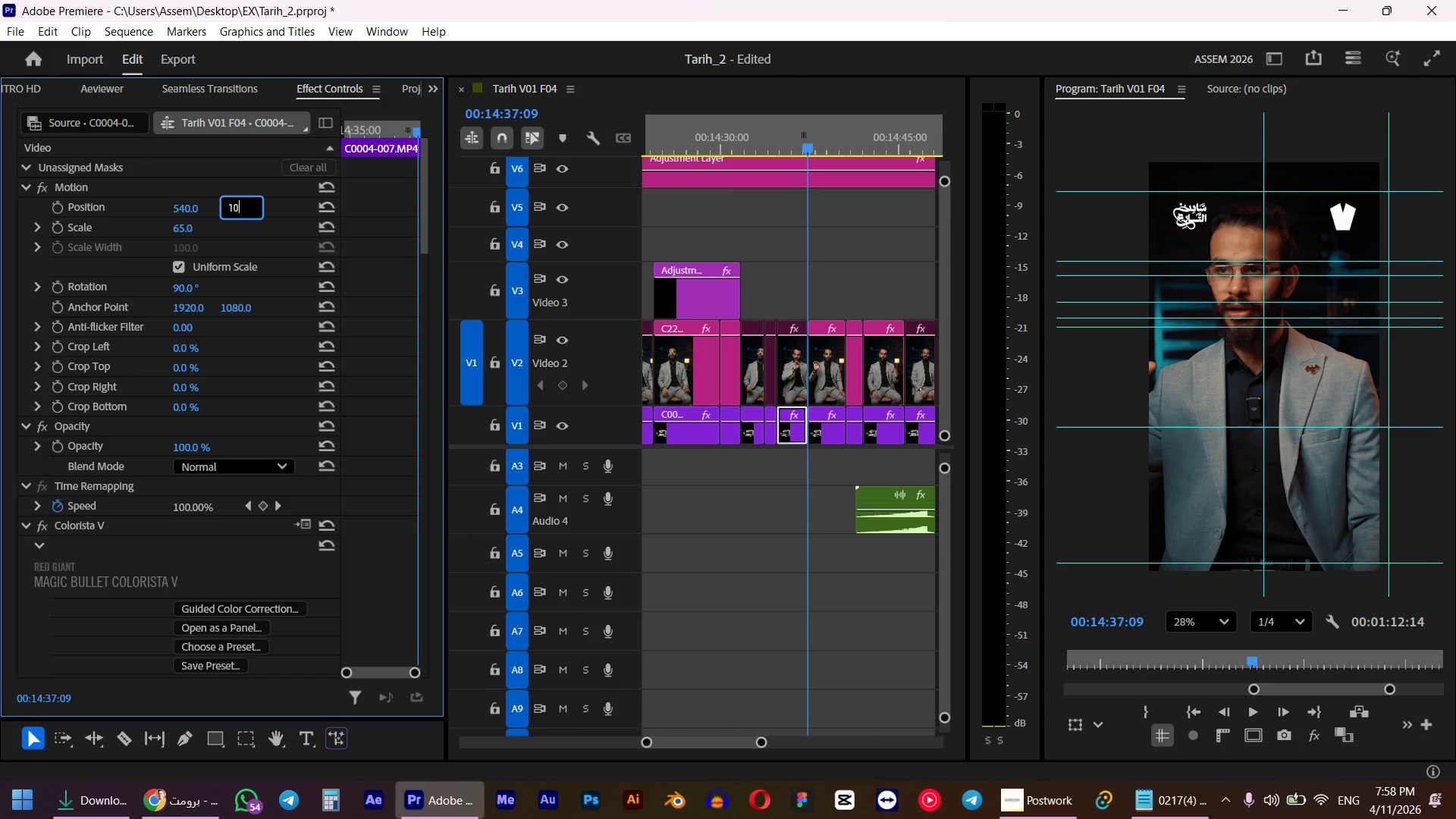 
key(Numpad0)
 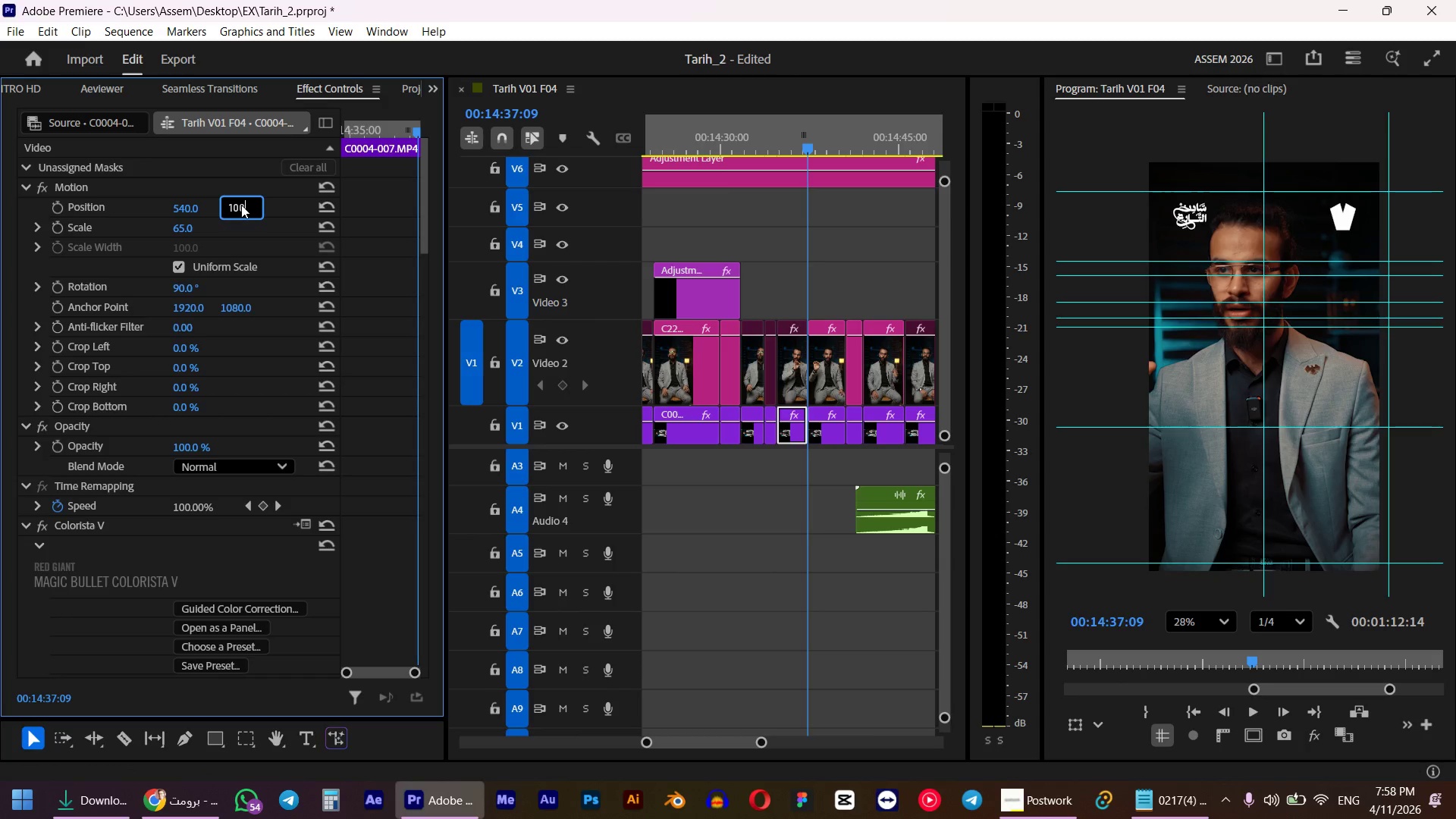 
key(Numpad0)
 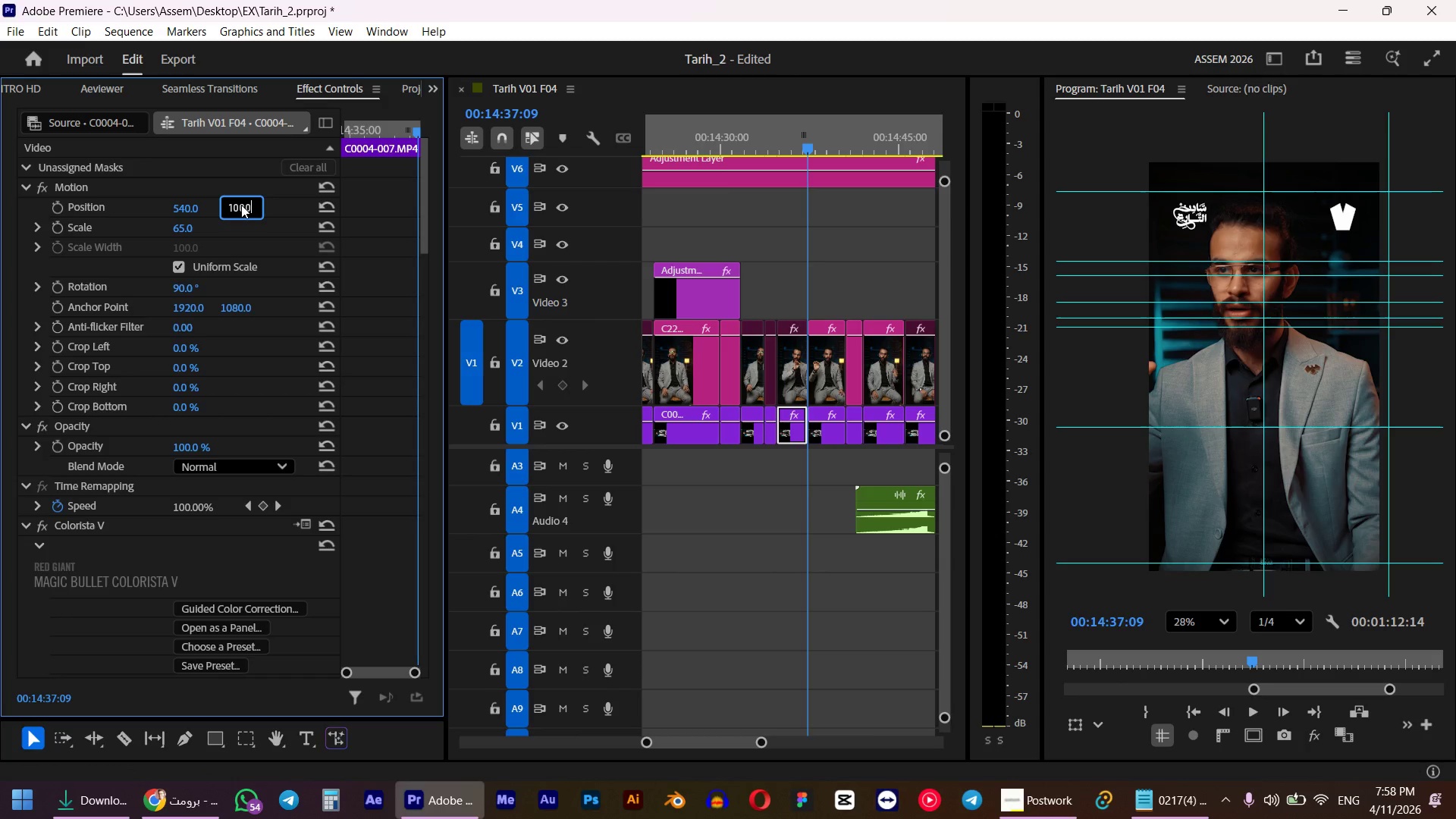 
key(NumpadEnter)
 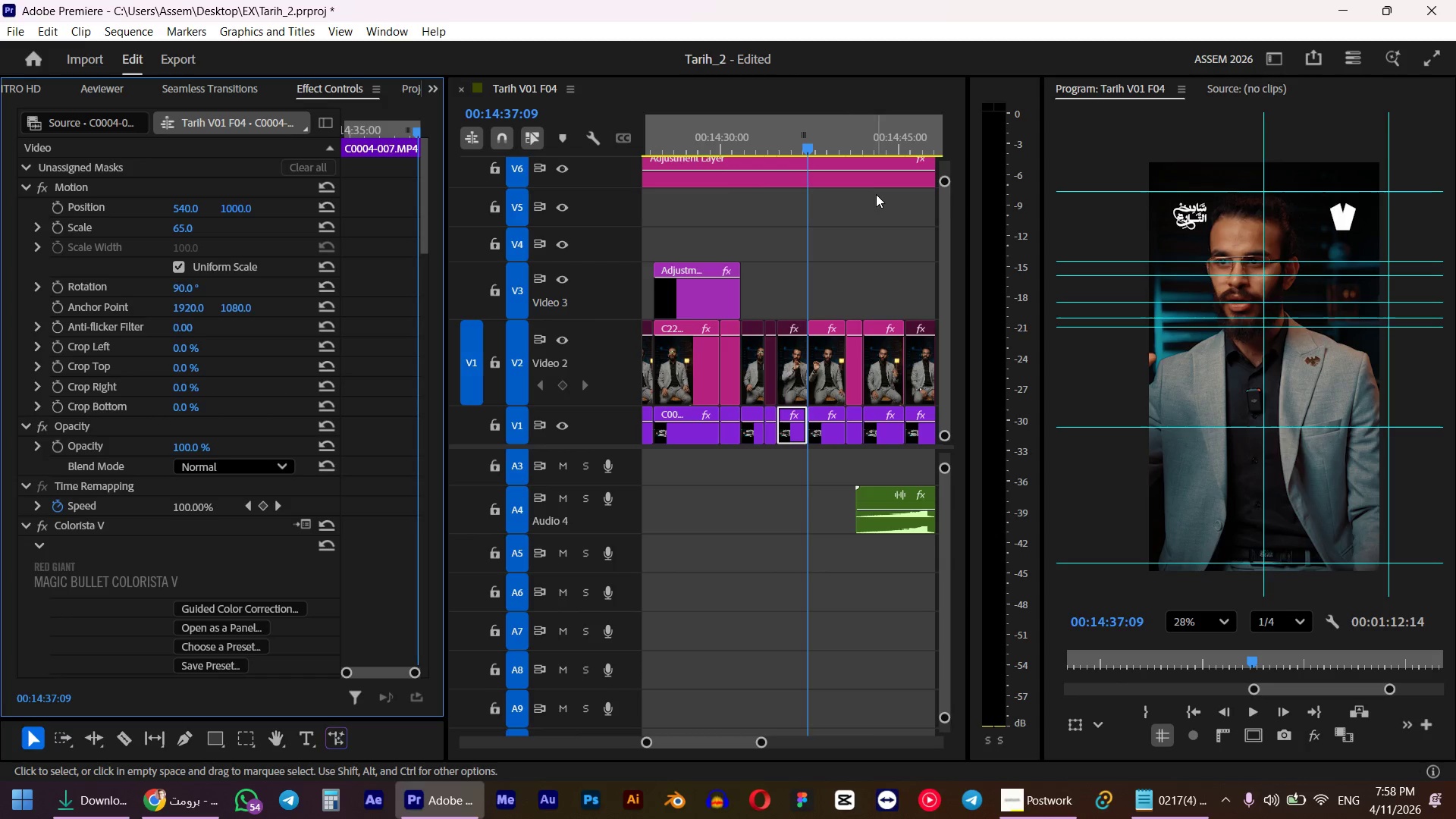 
left_click([783, 146])
 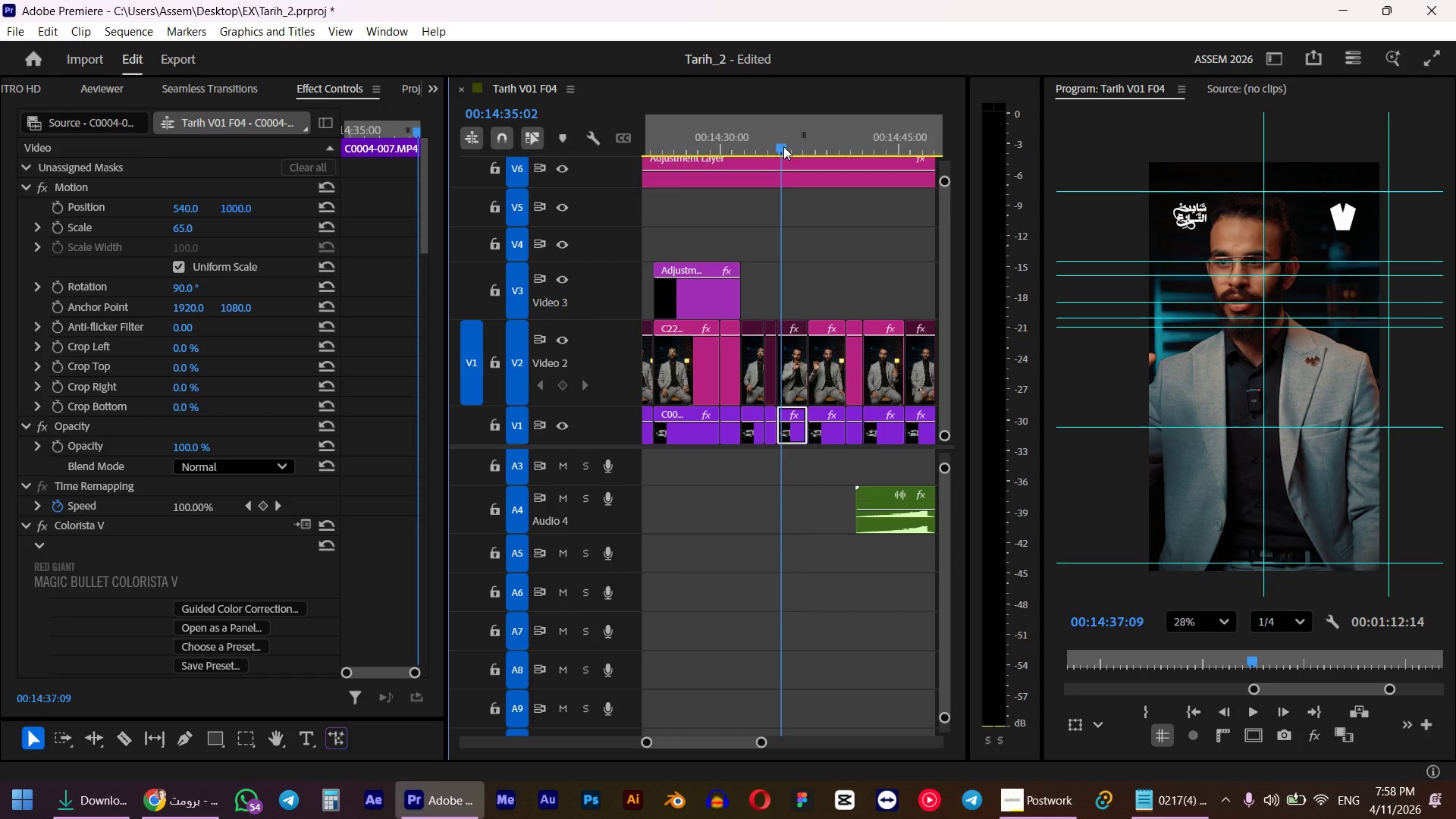 
left_click([768, 143])
 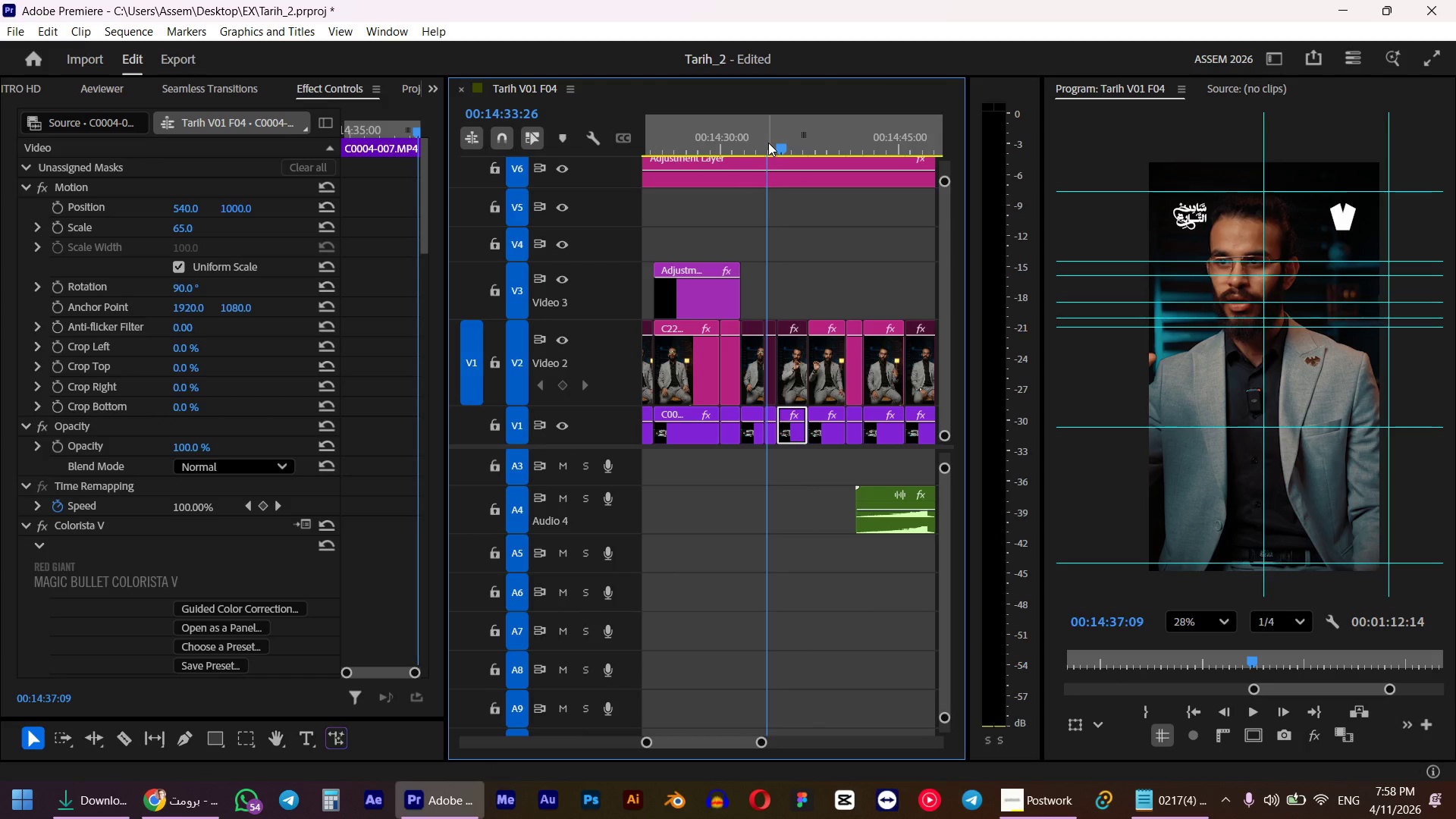 
key(Space)
 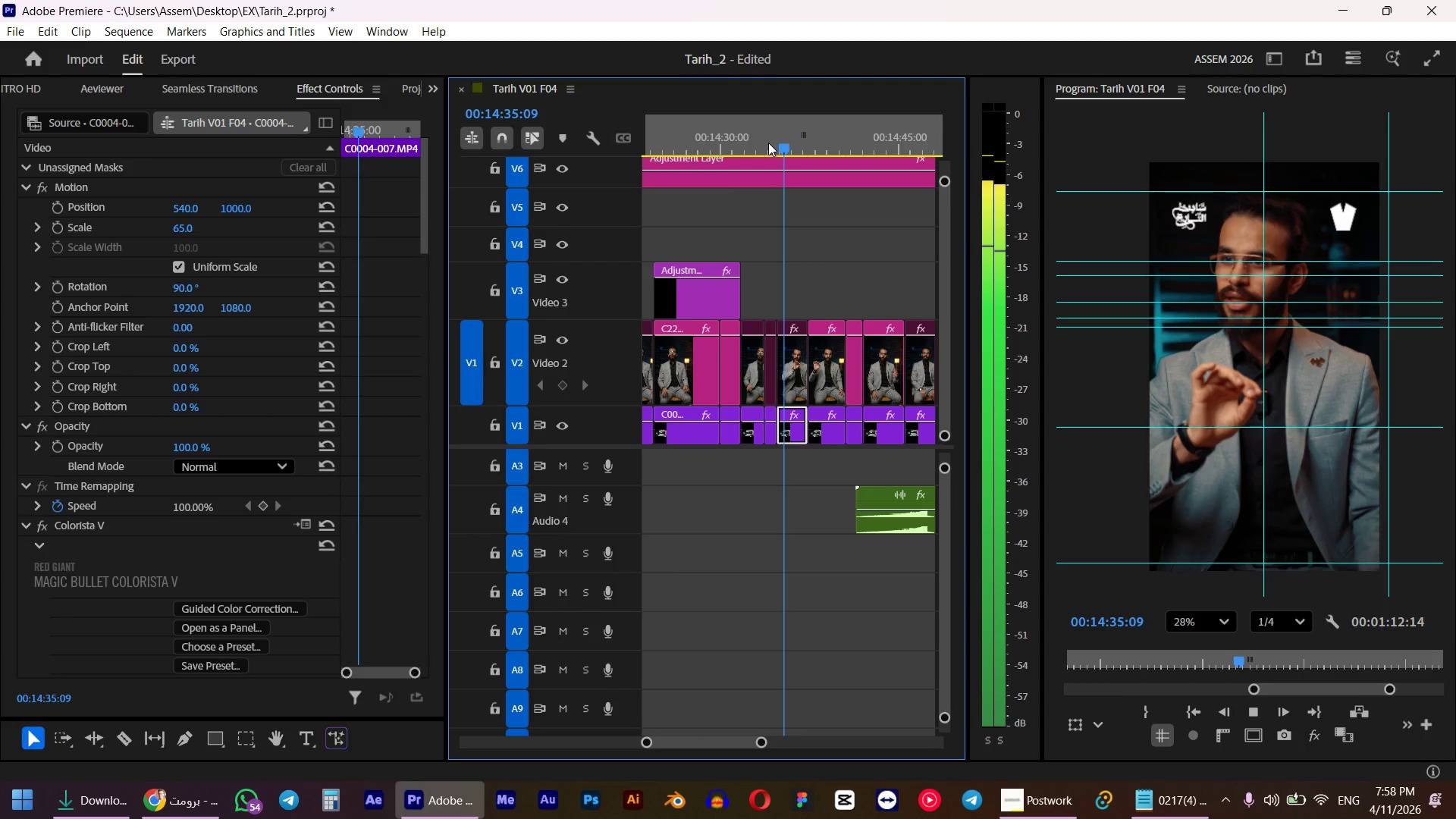 
key(Space)
 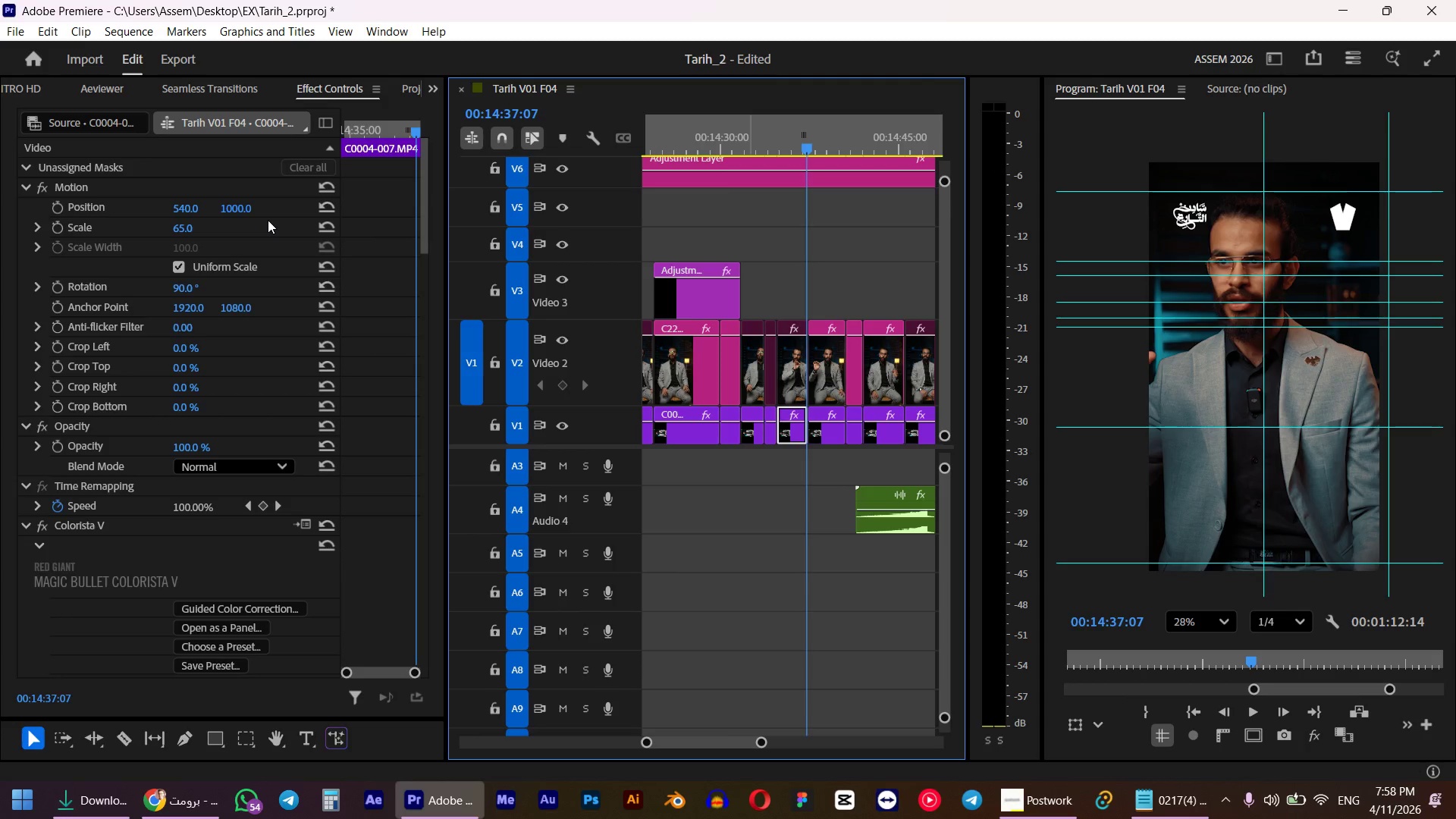 
left_click_drag(start_coordinate=[234, 206], to_coordinate=[286, 206])
 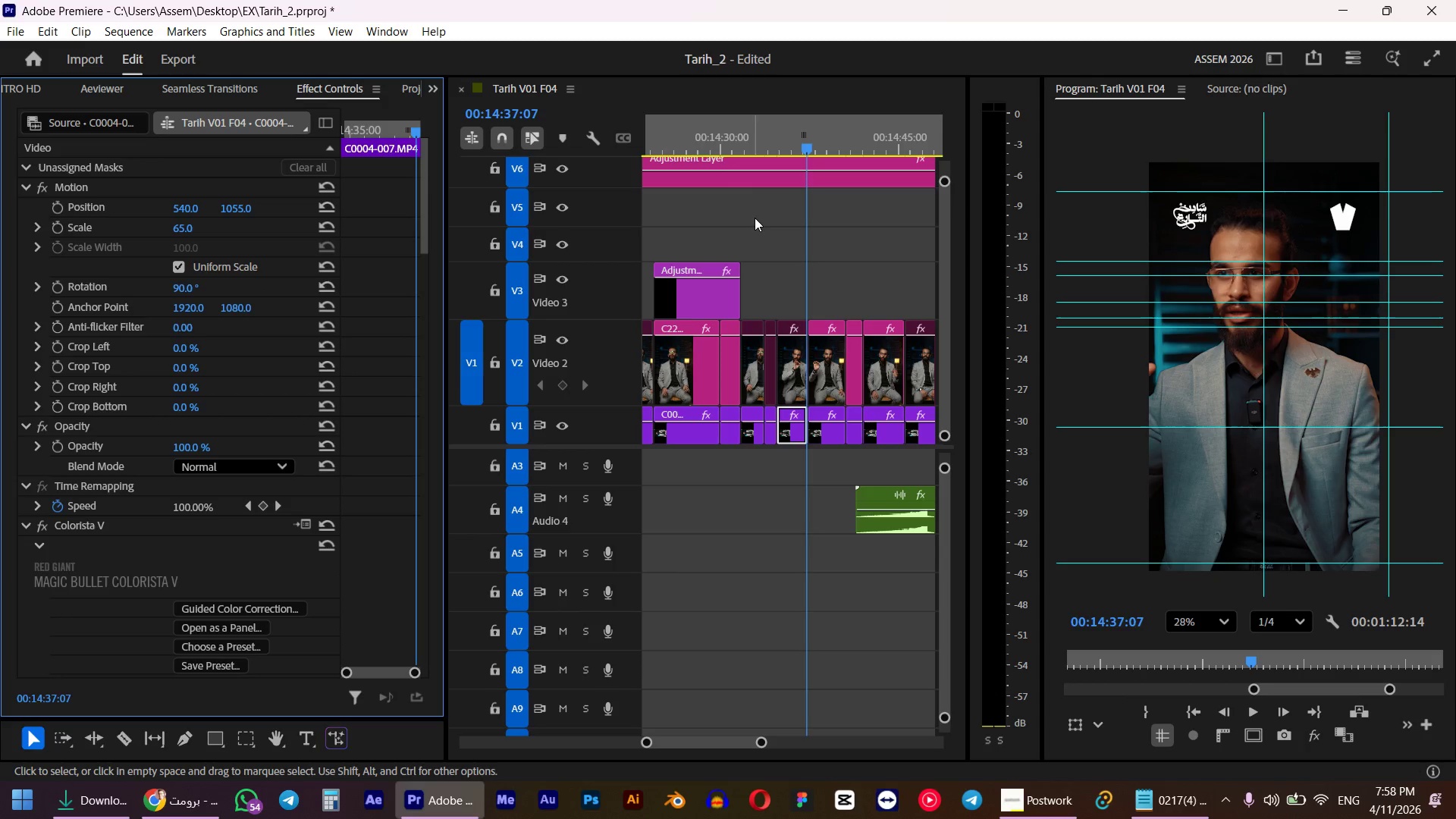 
left_click([774, 145])
 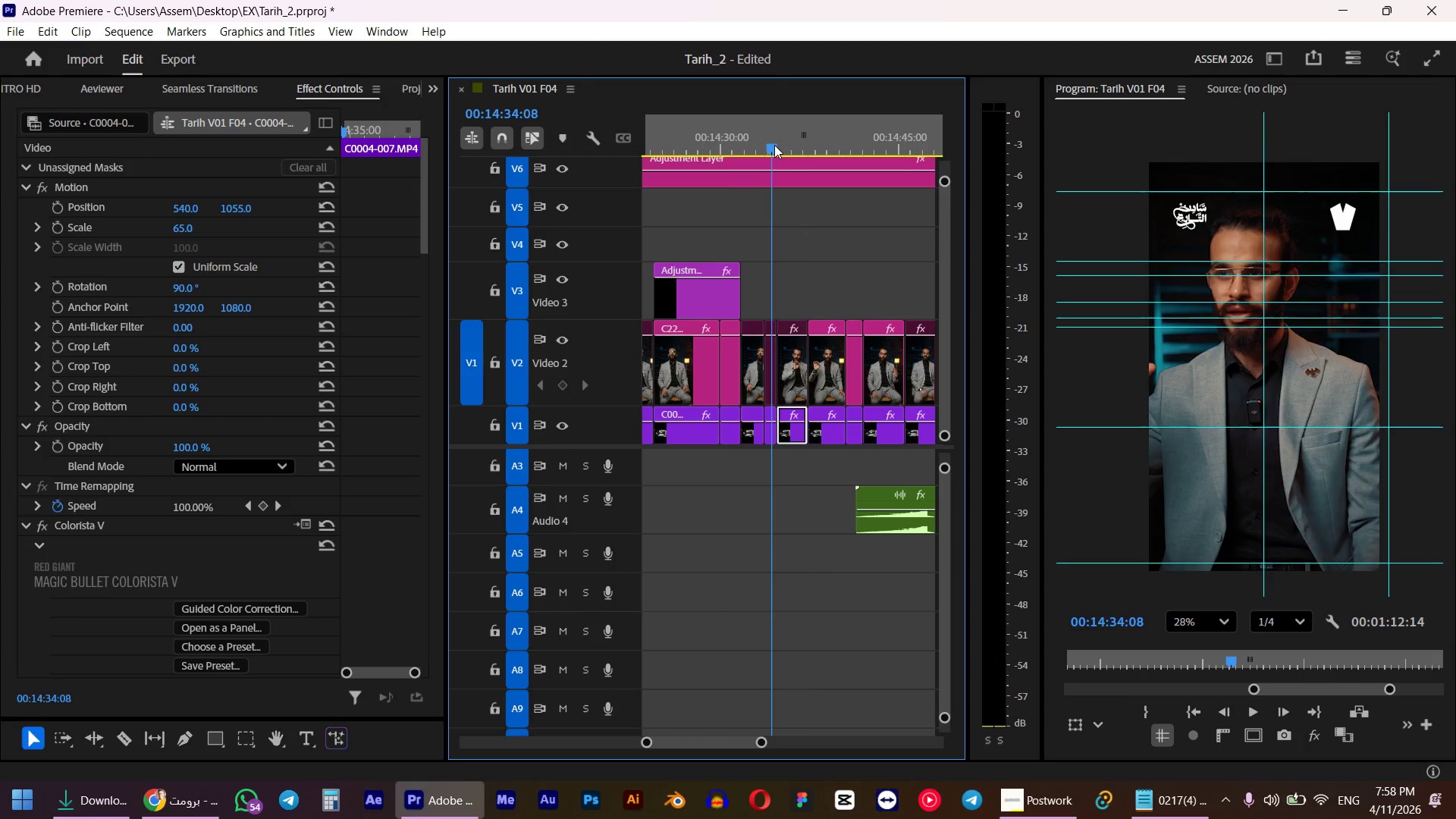 
key(Space)
 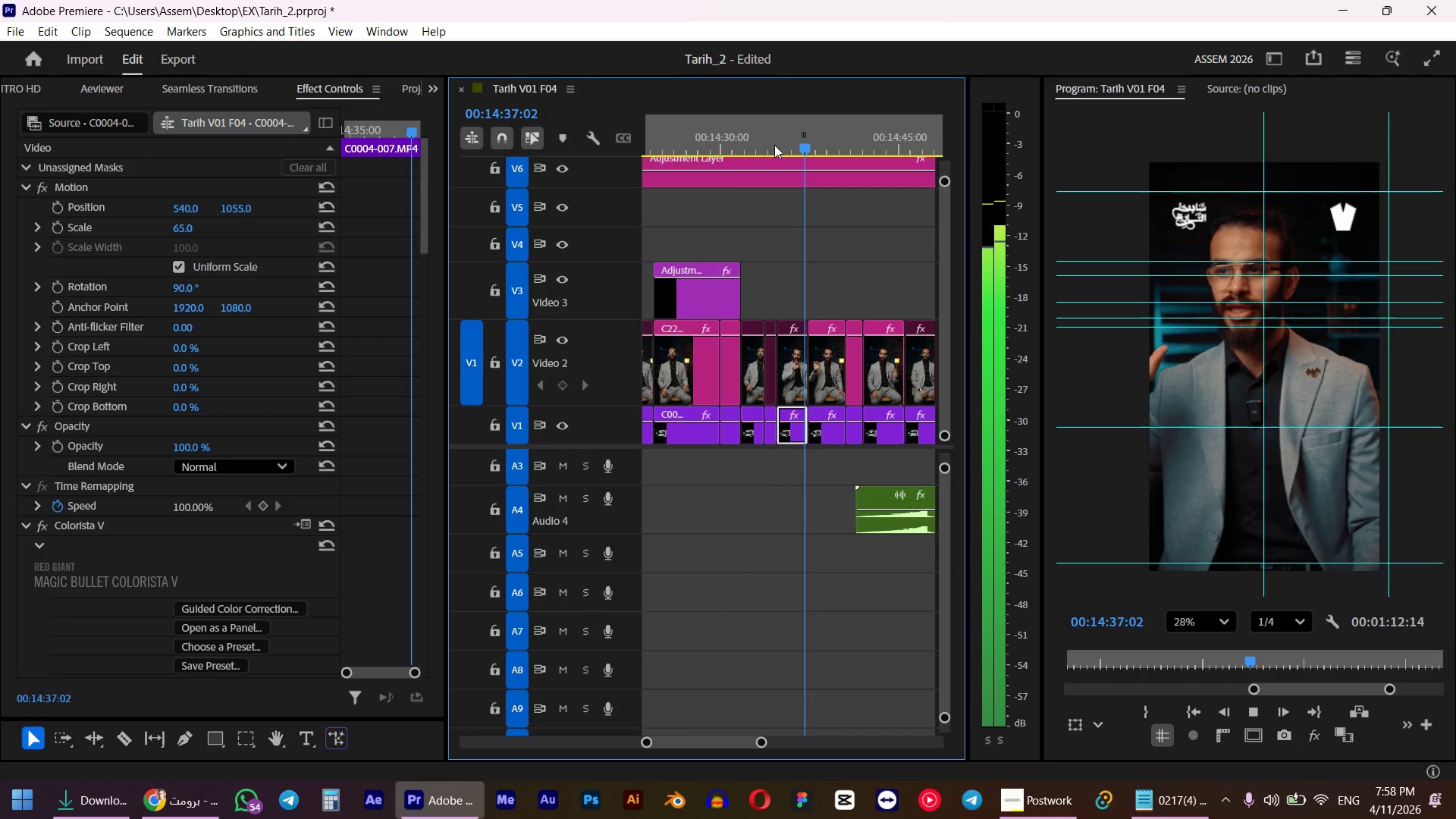 
wait(5.36)
 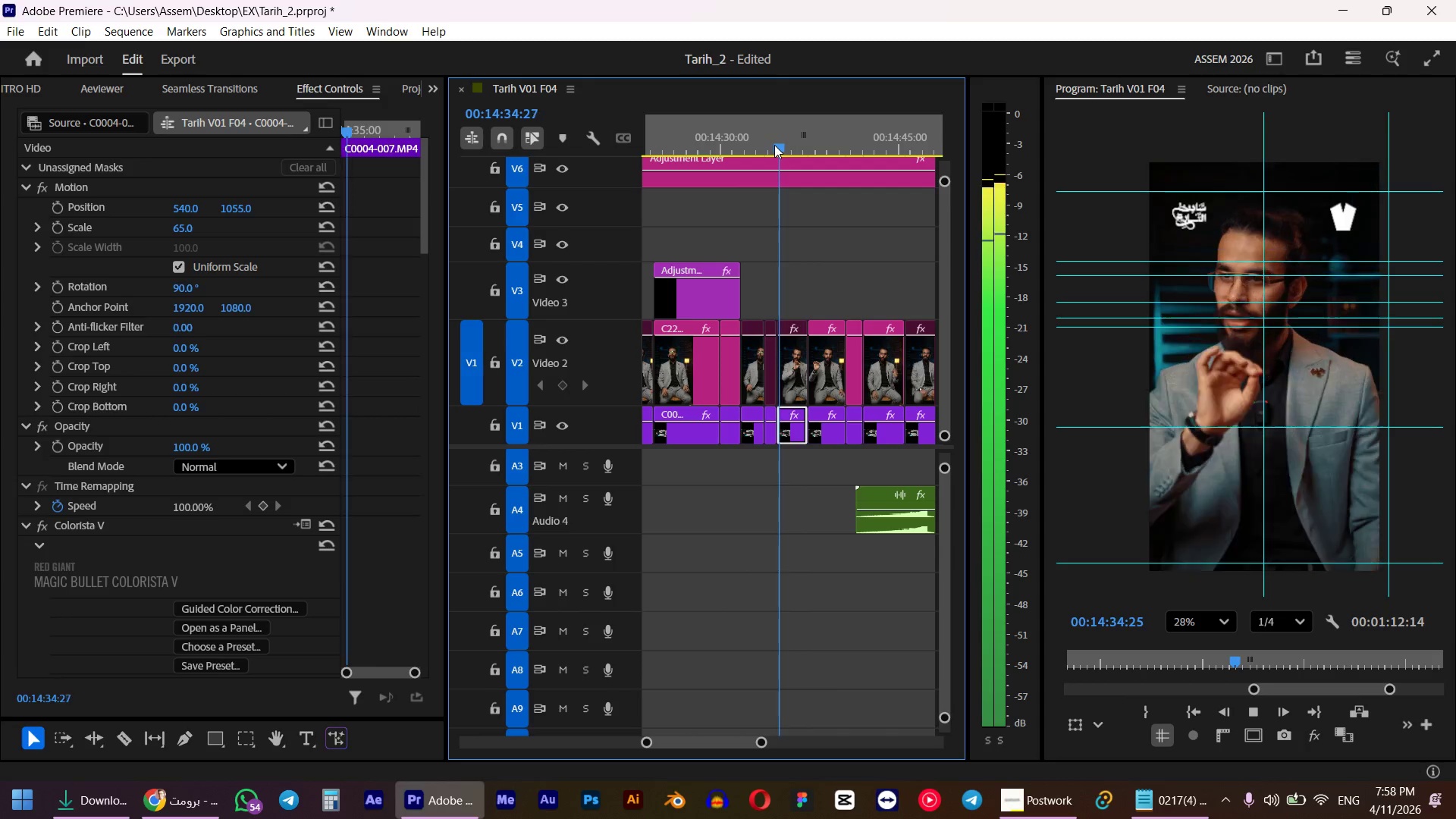 
hold_key(key=AltLeft, duration=0.45)
 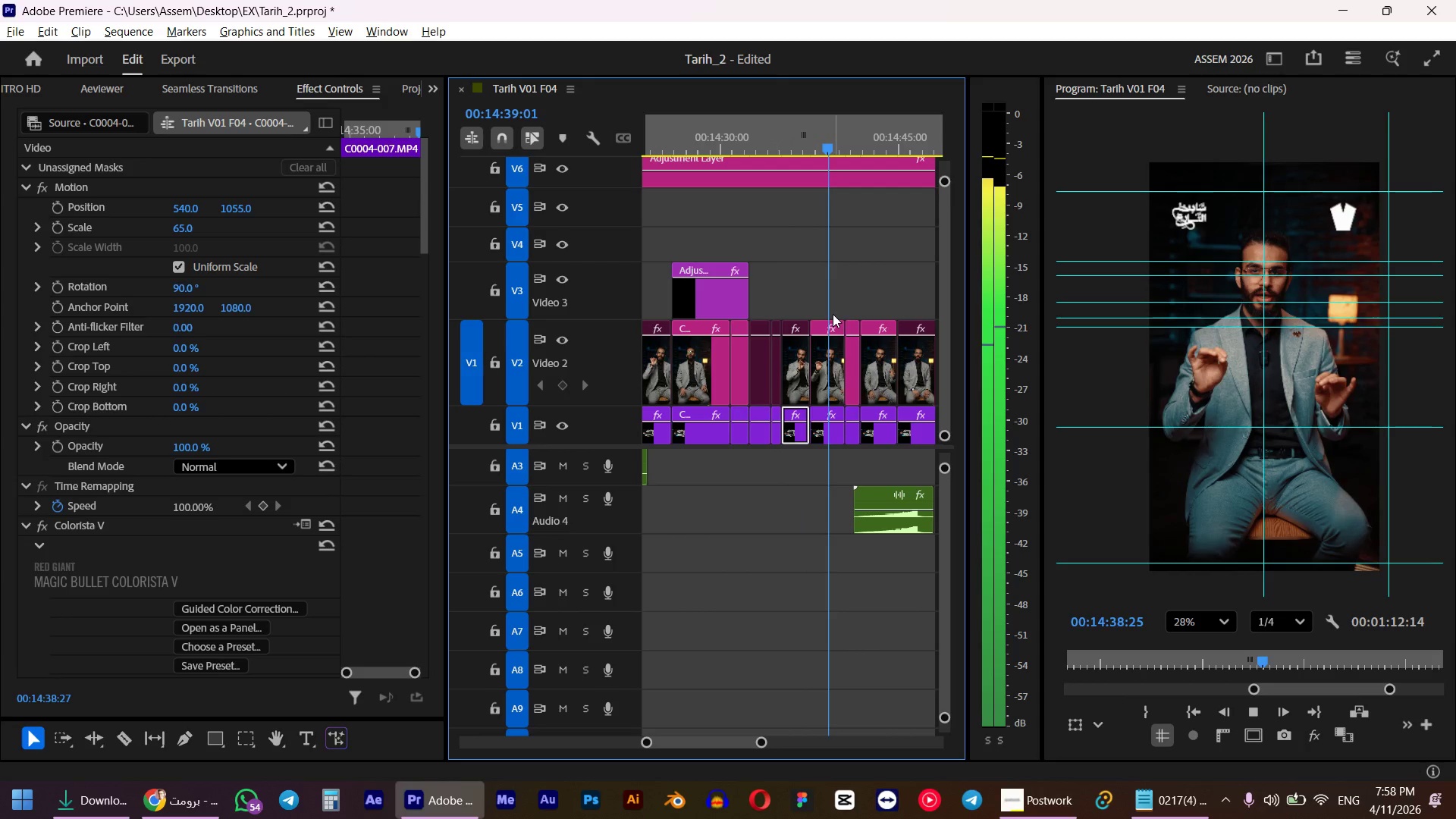 
key(Space)
 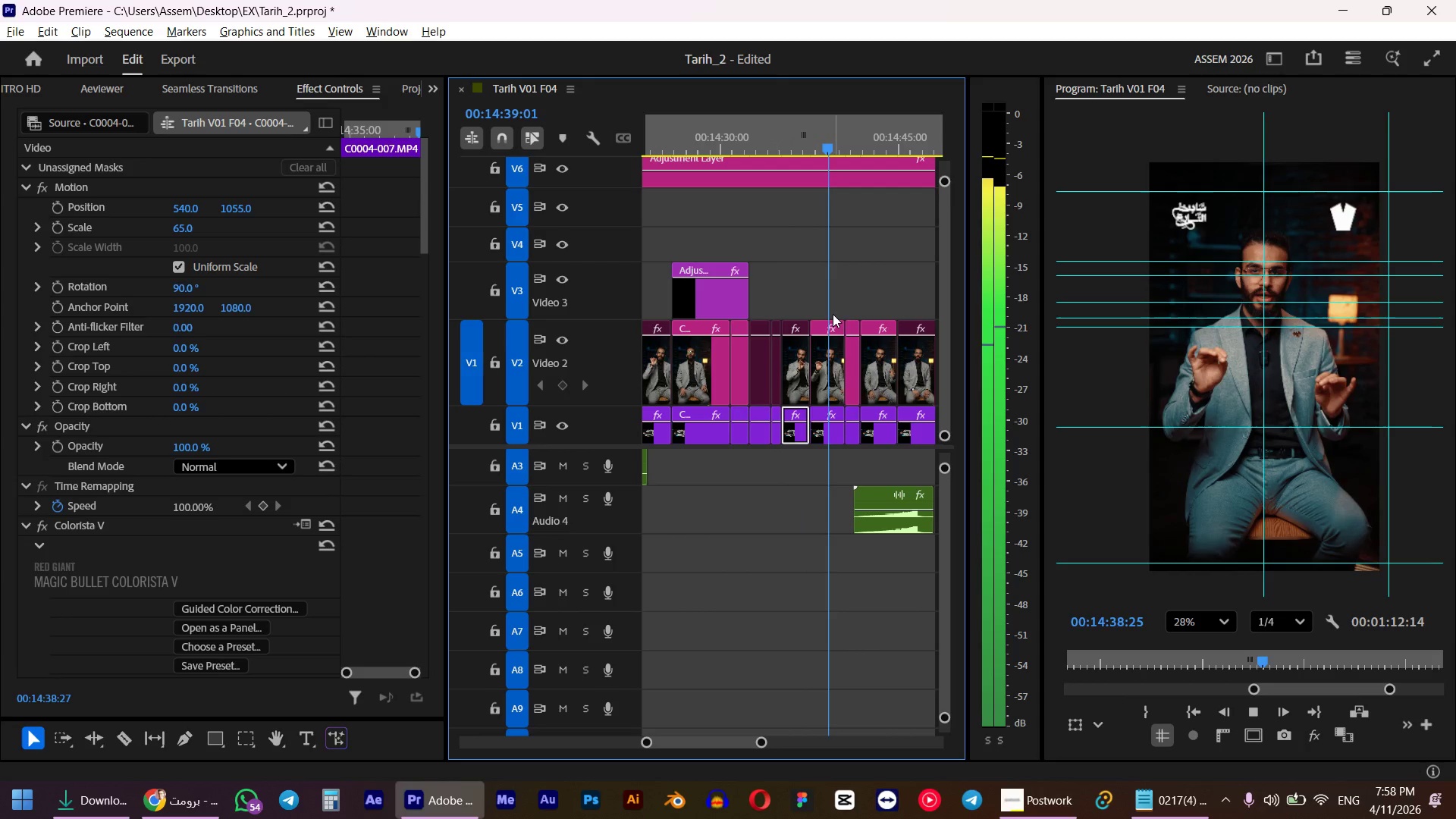 
hold_key(key=AltLeft, duration=1.42)
 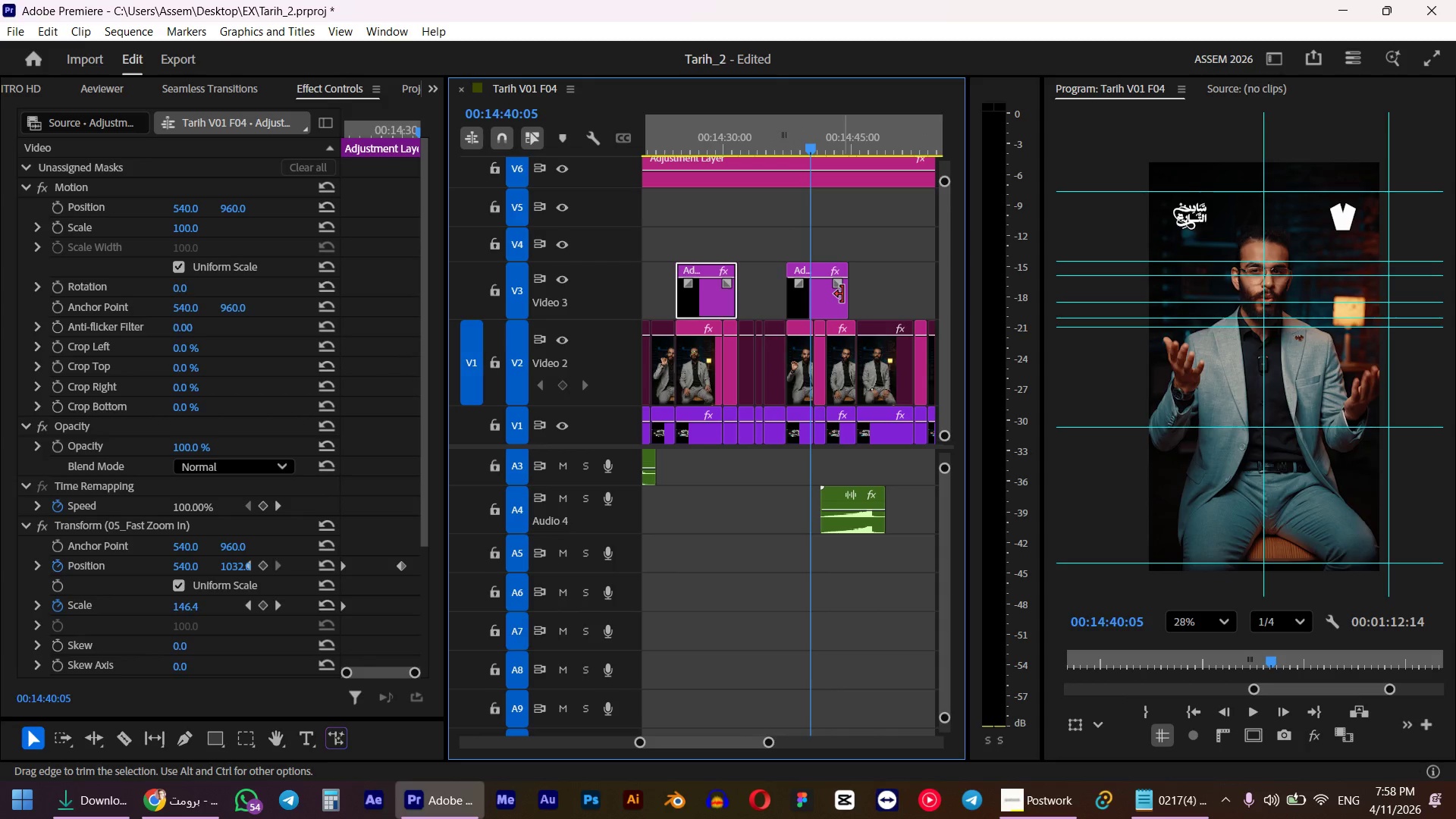 
scroll: coordinate [832, 314], scroll_direction: down, amount: 4.0
 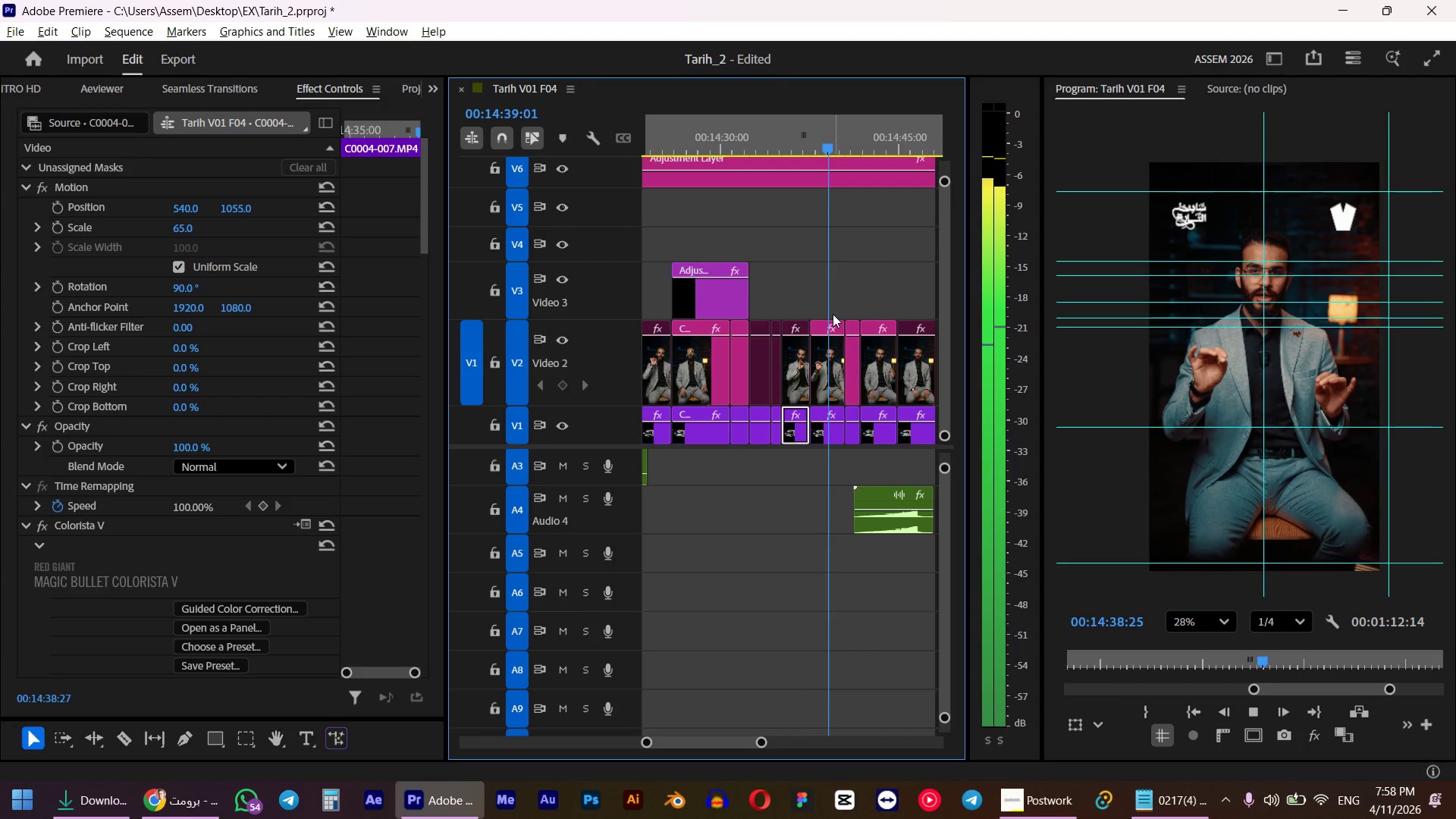 
left_click_drag(start_coordinate=[696, 295], to_coordinate=[811, 284])
 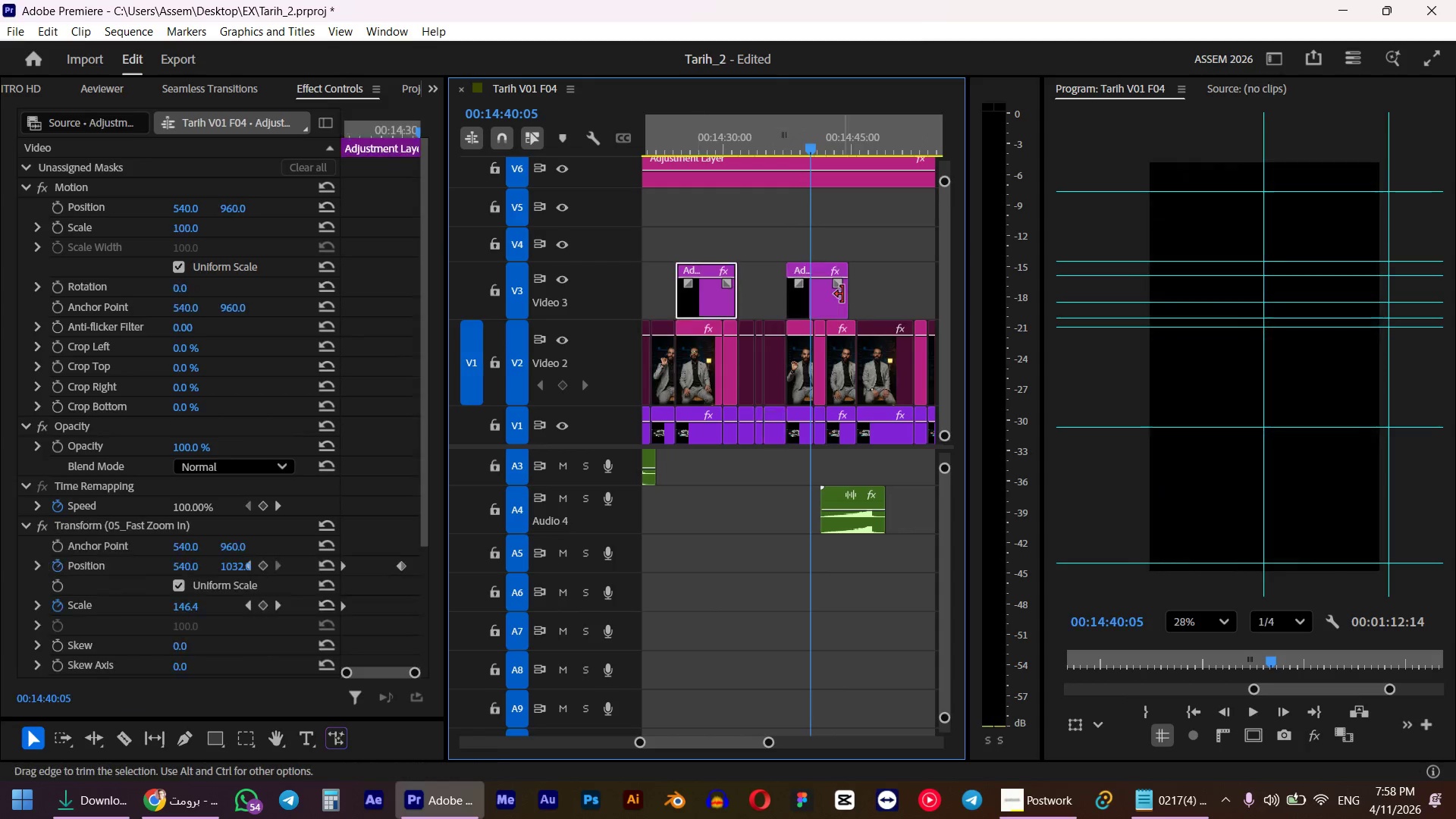 
key(Space)
 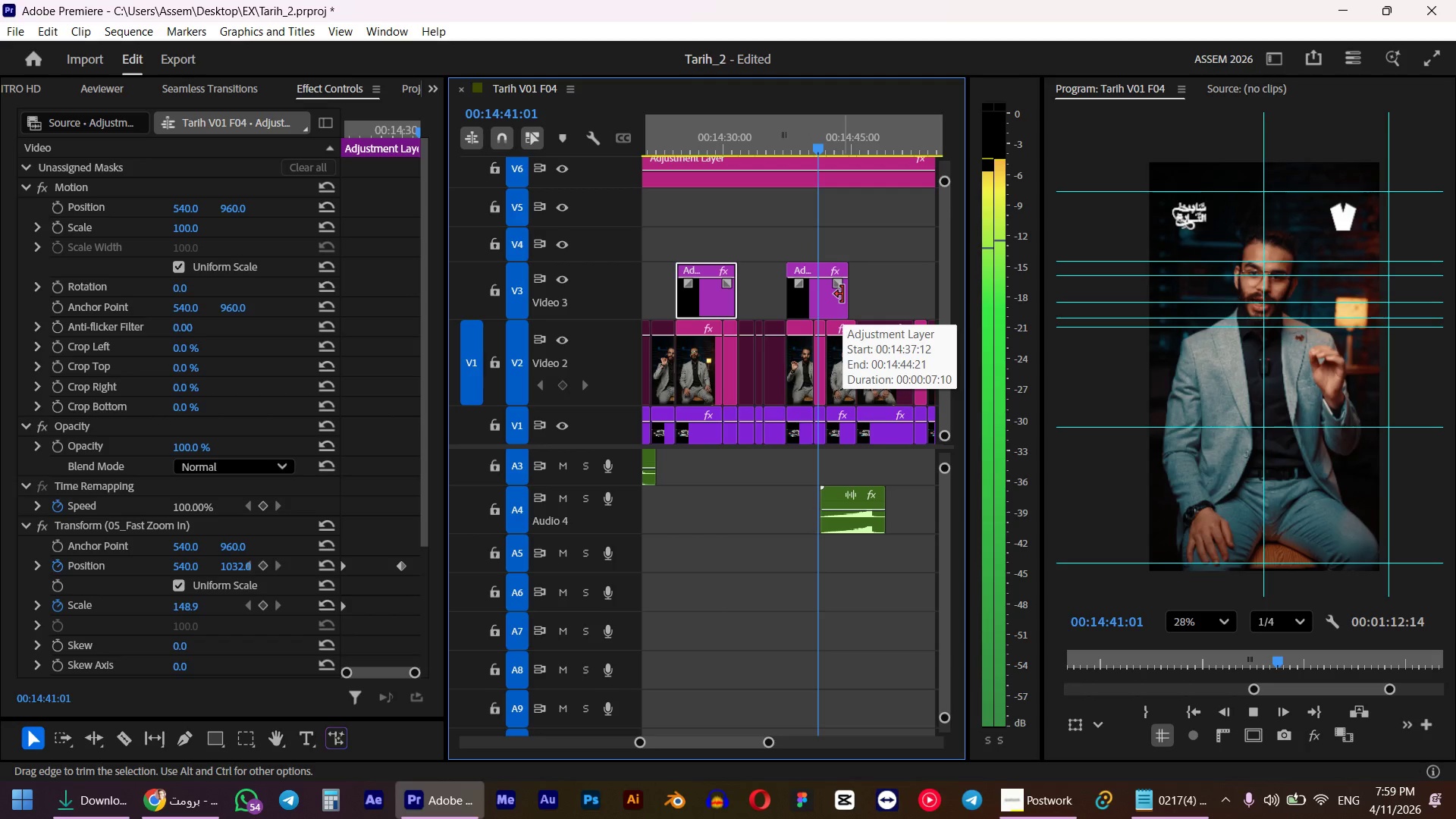 
key(Space)
 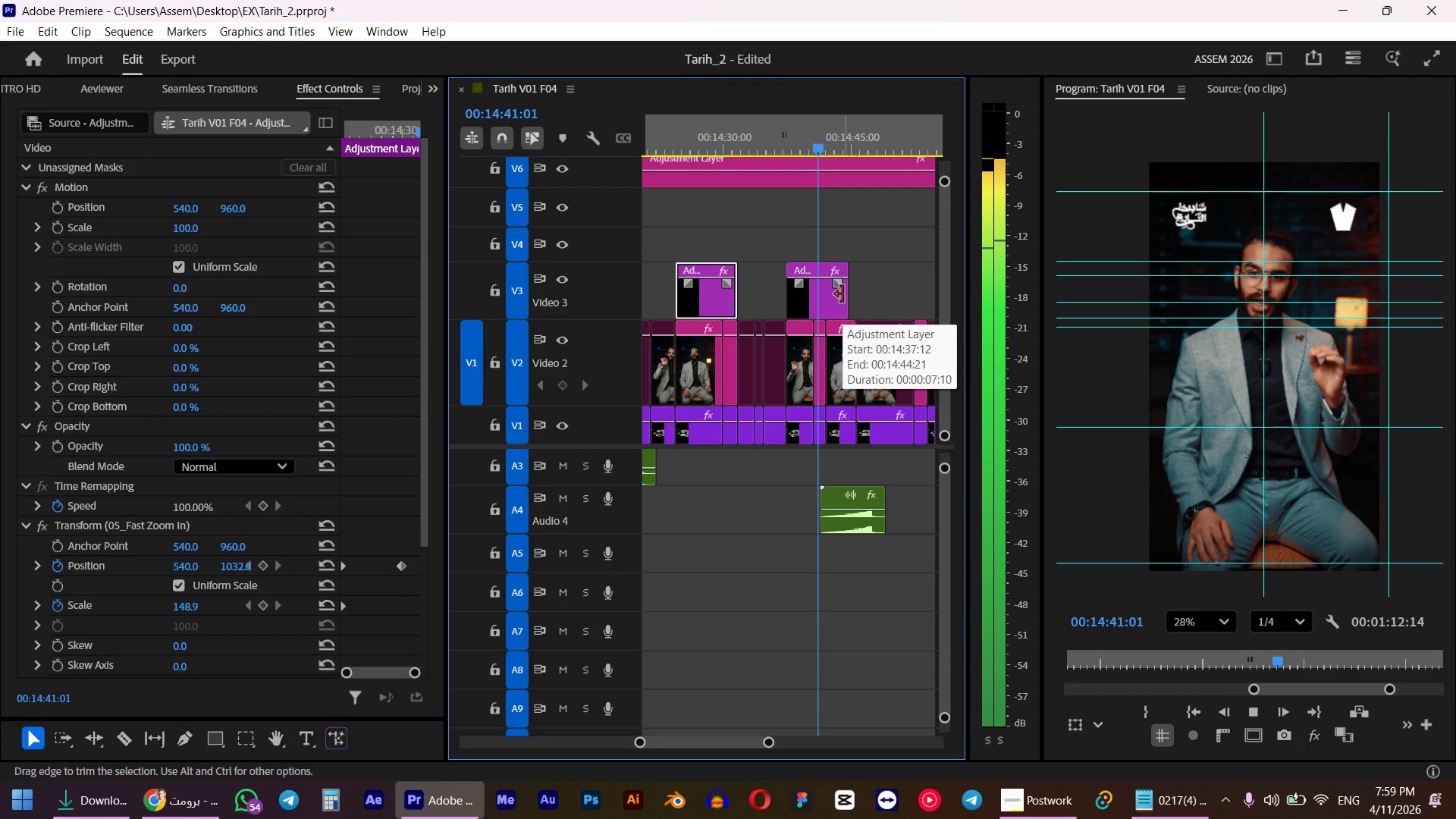 
left_click([845, 385])
 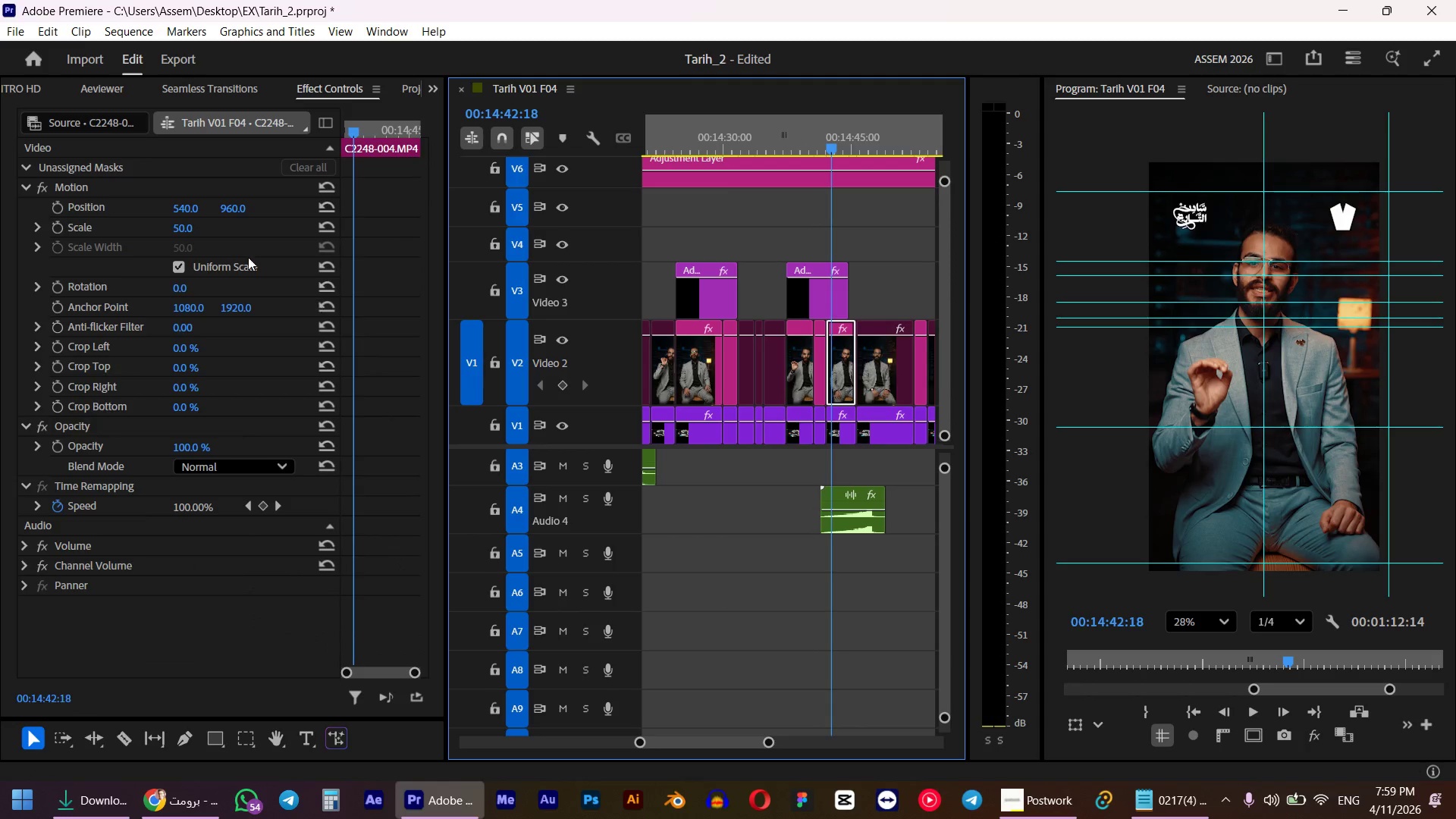 
left_click([188, 231])
 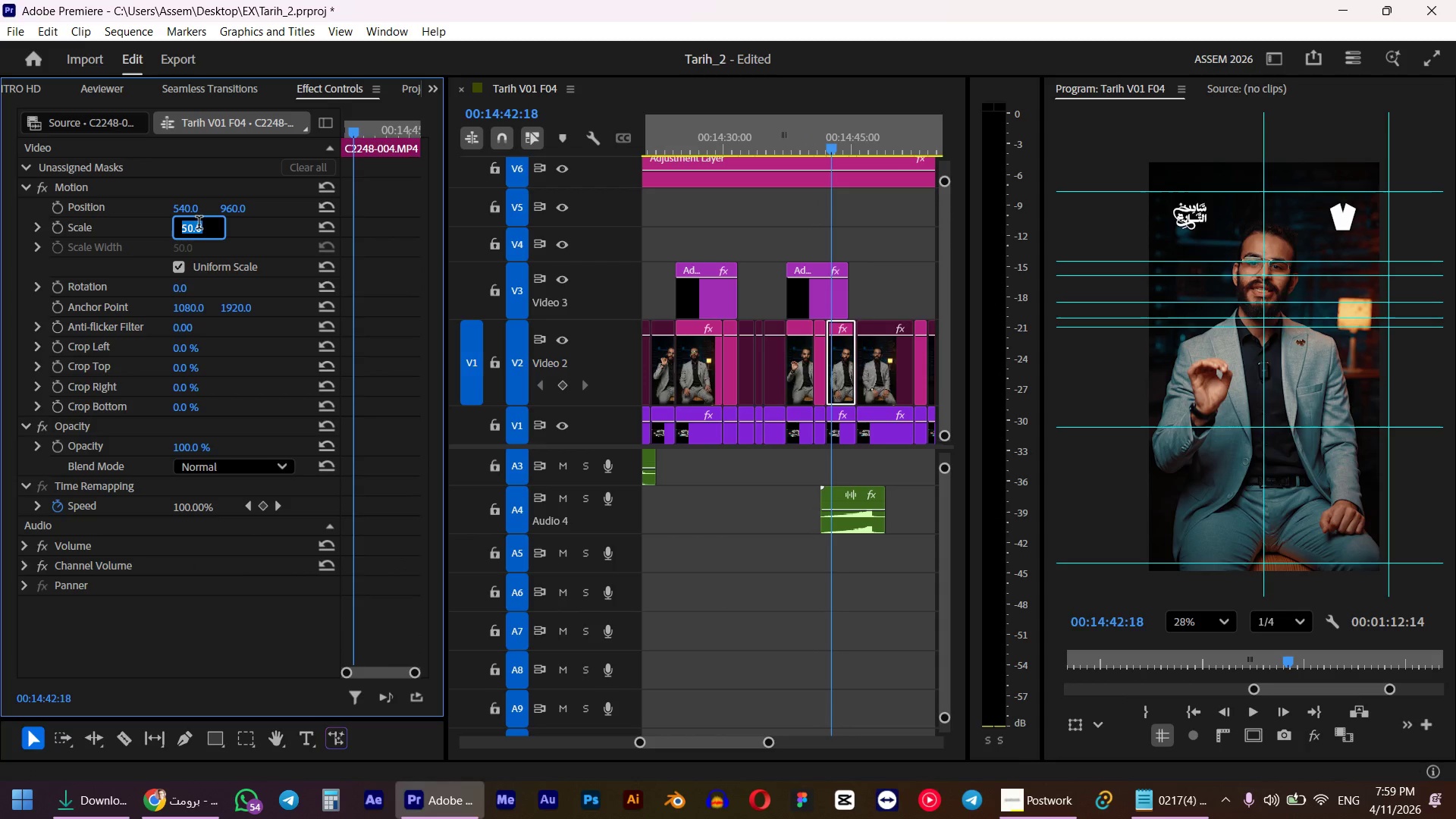 
key(Numpad6)
 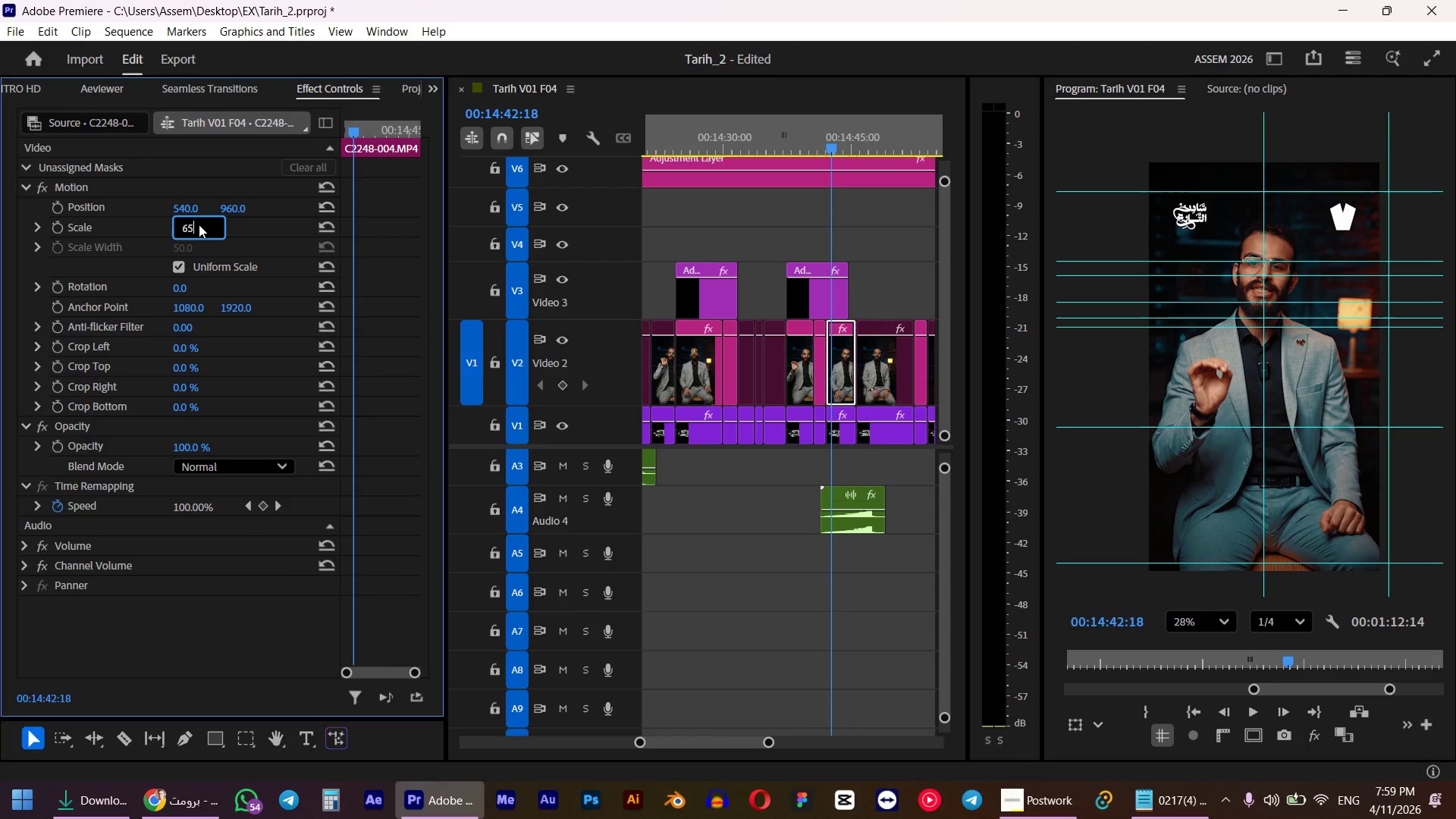 
key(Numpad5)
 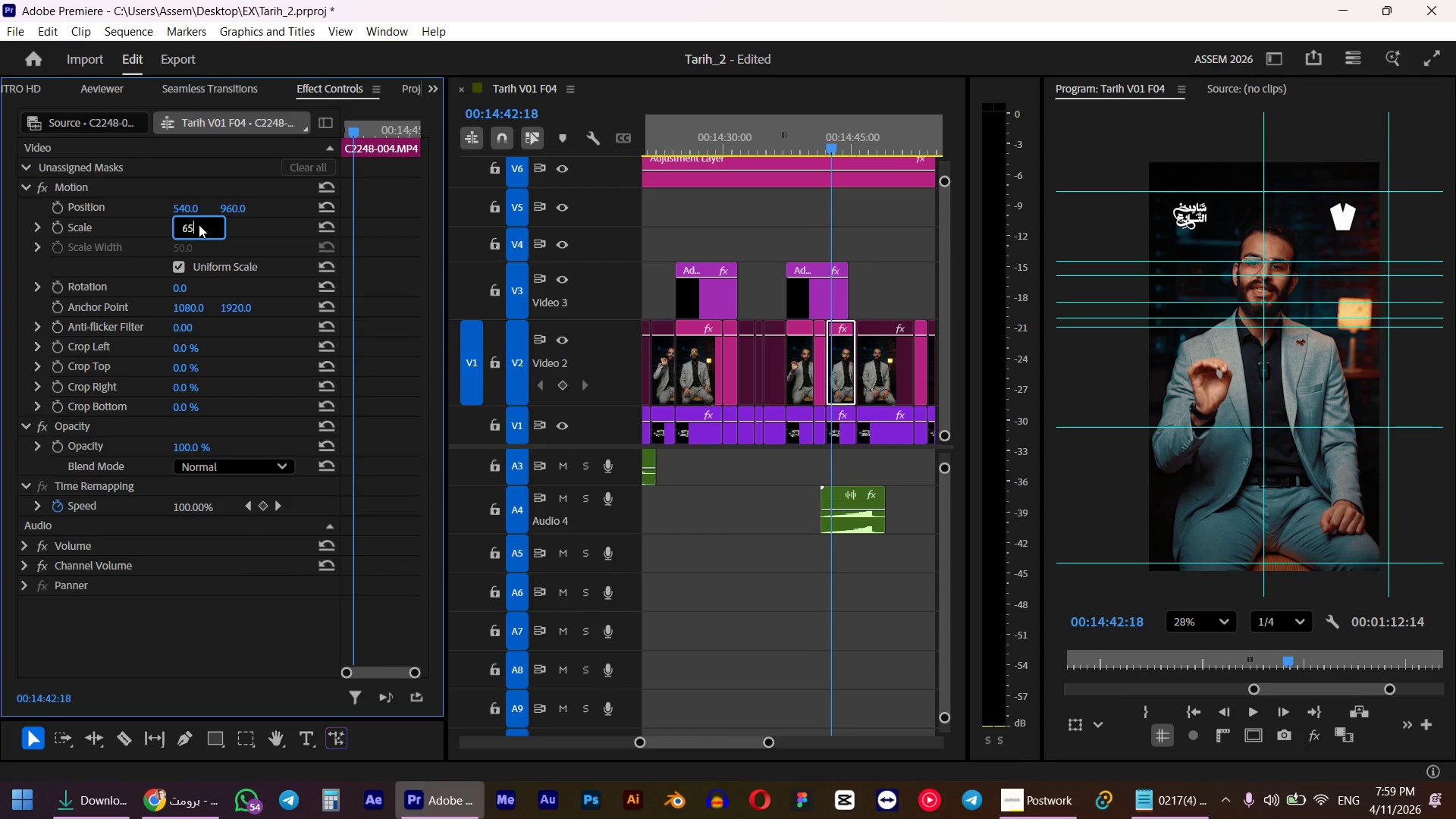 
key(NumpadEnter)
 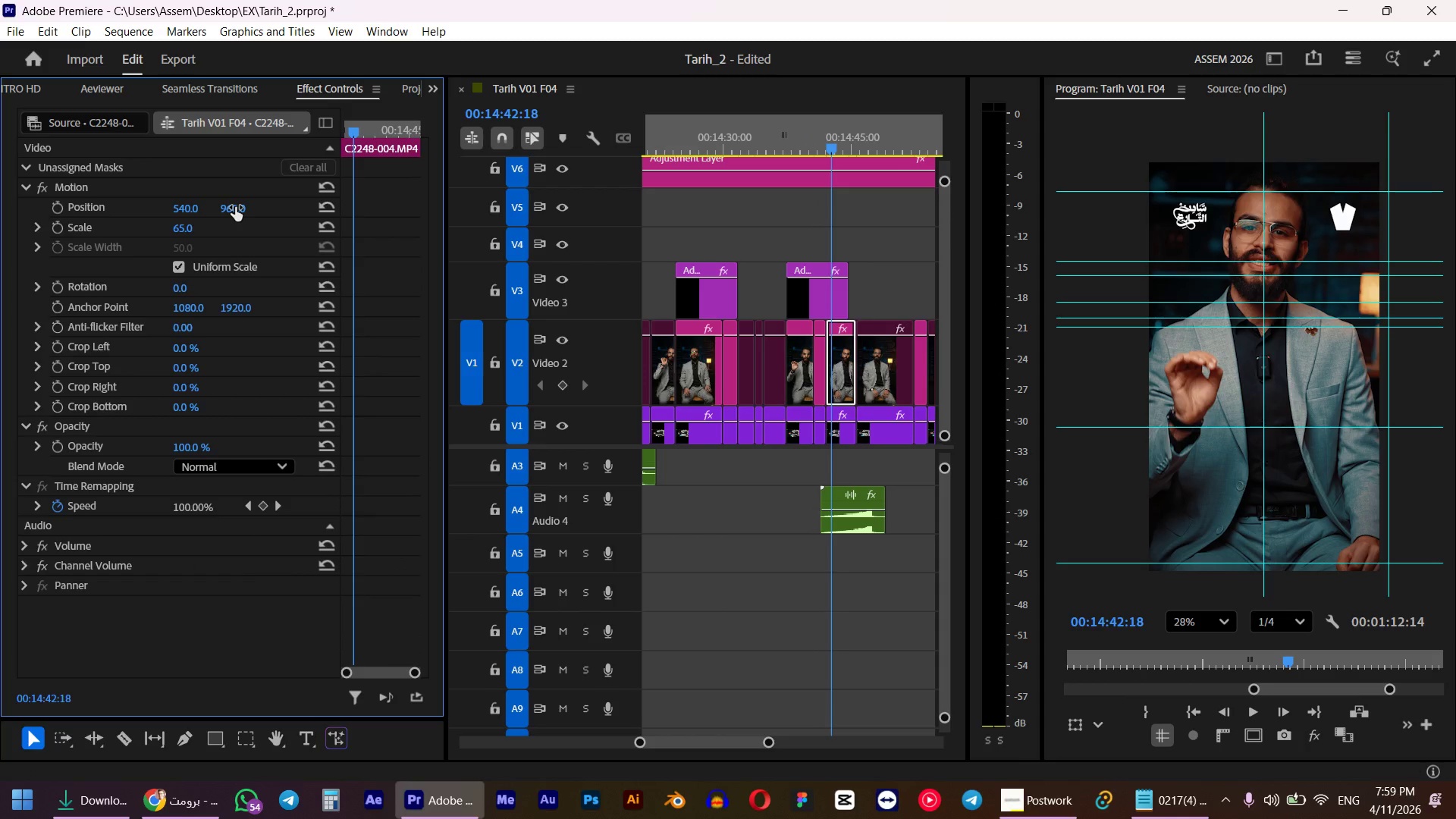 
left_click_drag(start_coordinate=[235, 207], to_coordinate=[363, 207])
 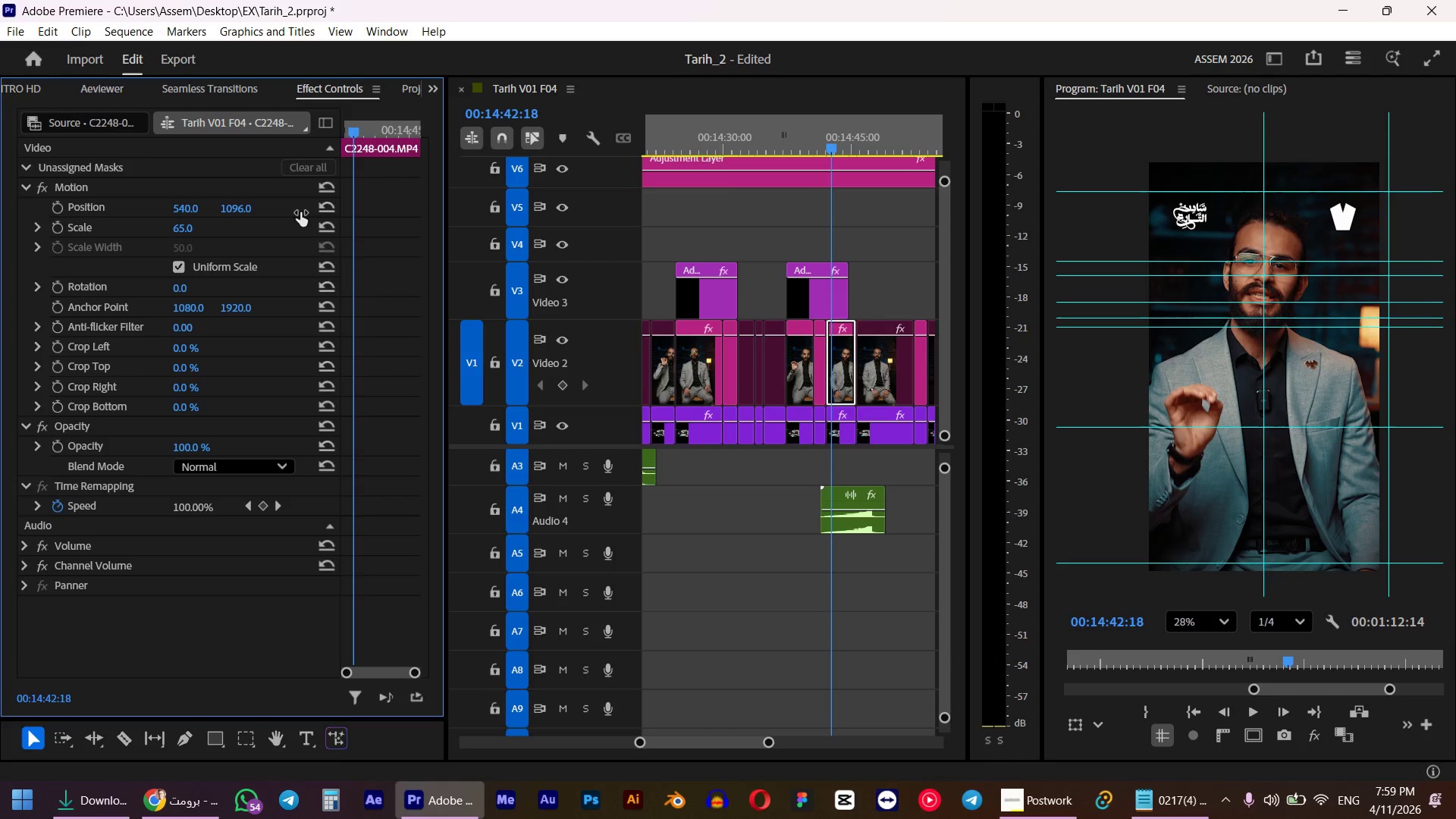 
left_click([795, 142])
 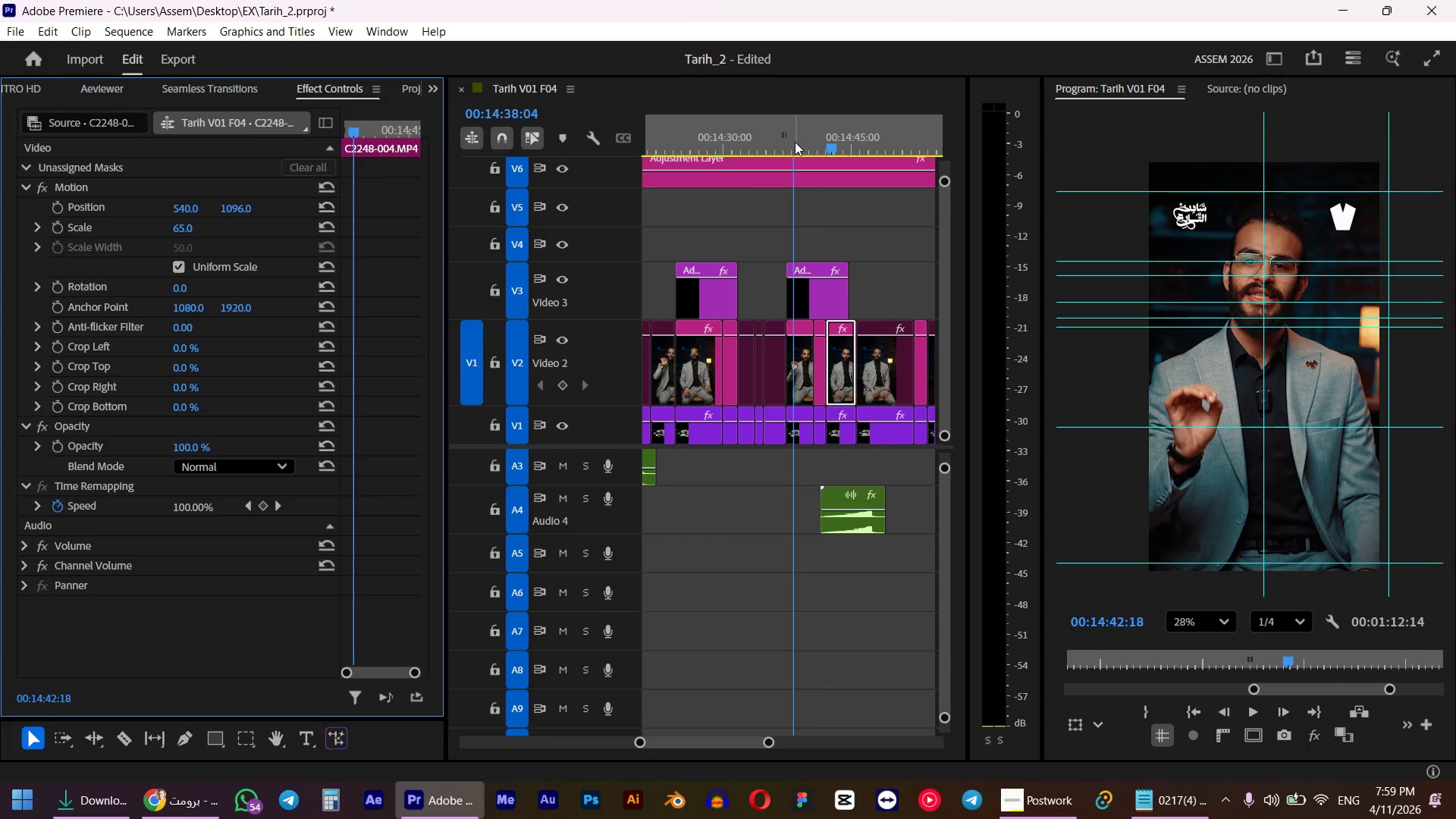 
key(Space)
 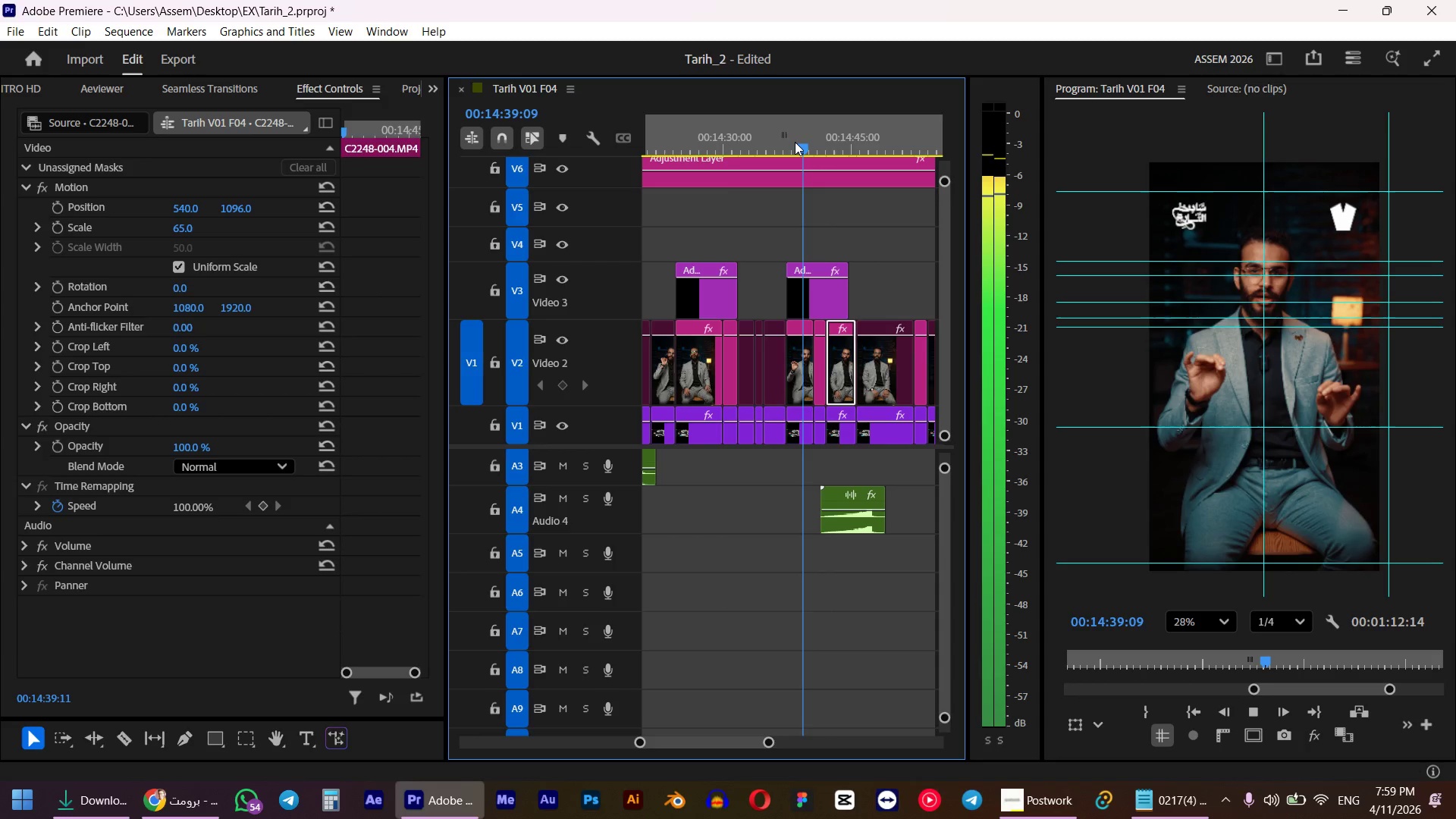 
wait(8.69)
 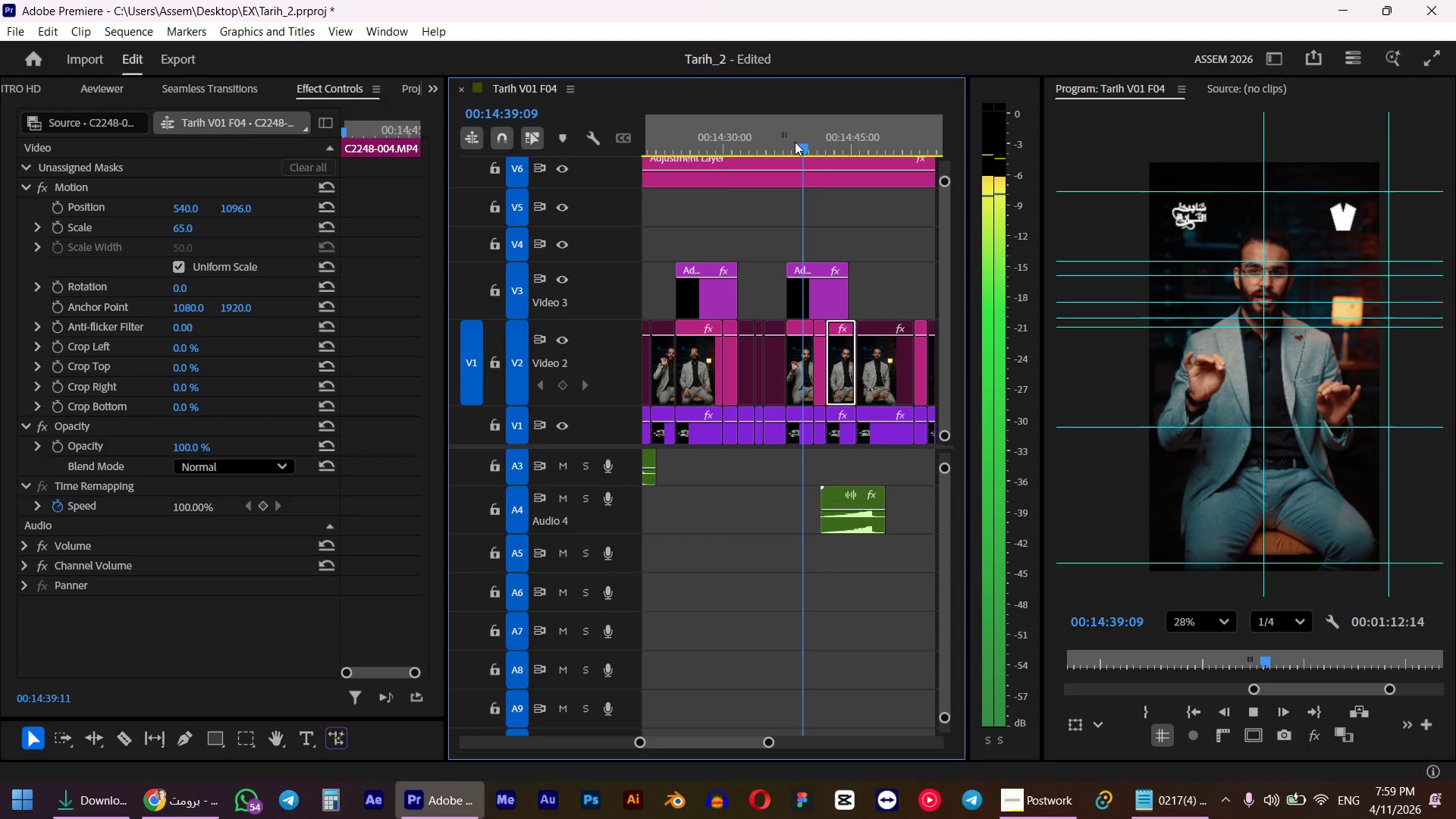 
key(Space)
 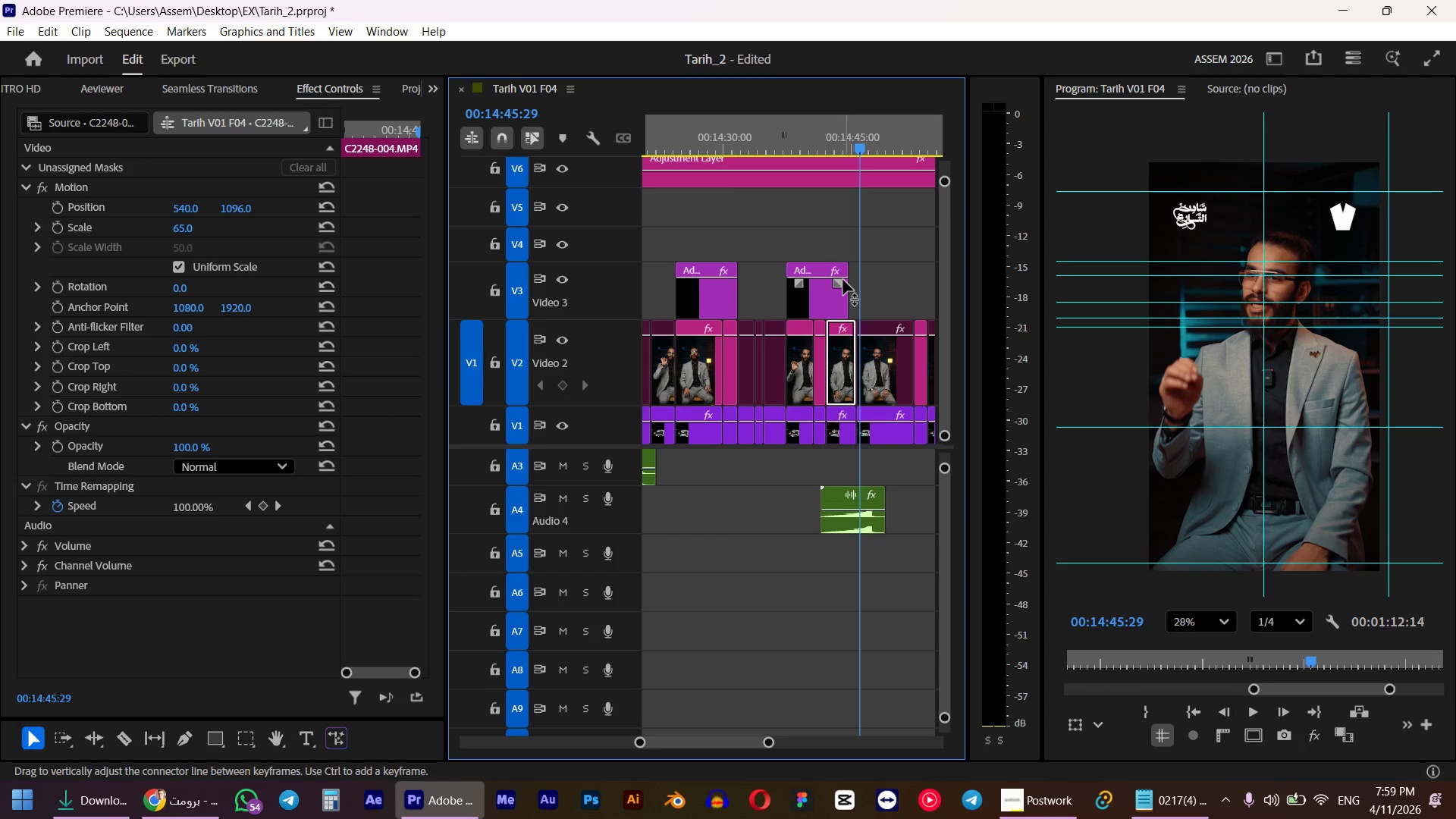 
left_click_drag(start_coordinate=[847, 290], to_coordinate=[855, 289])
 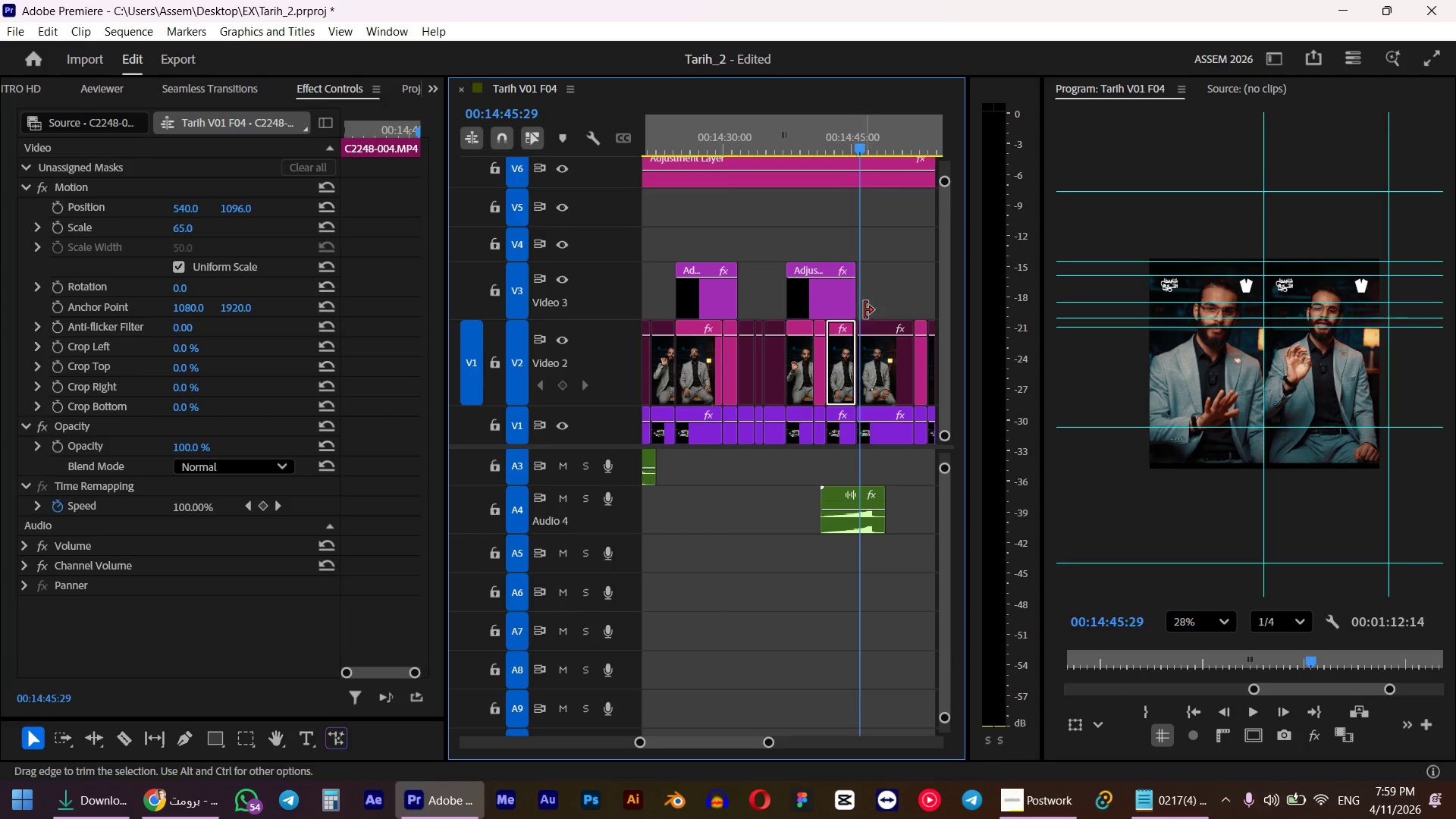 
key(Space)